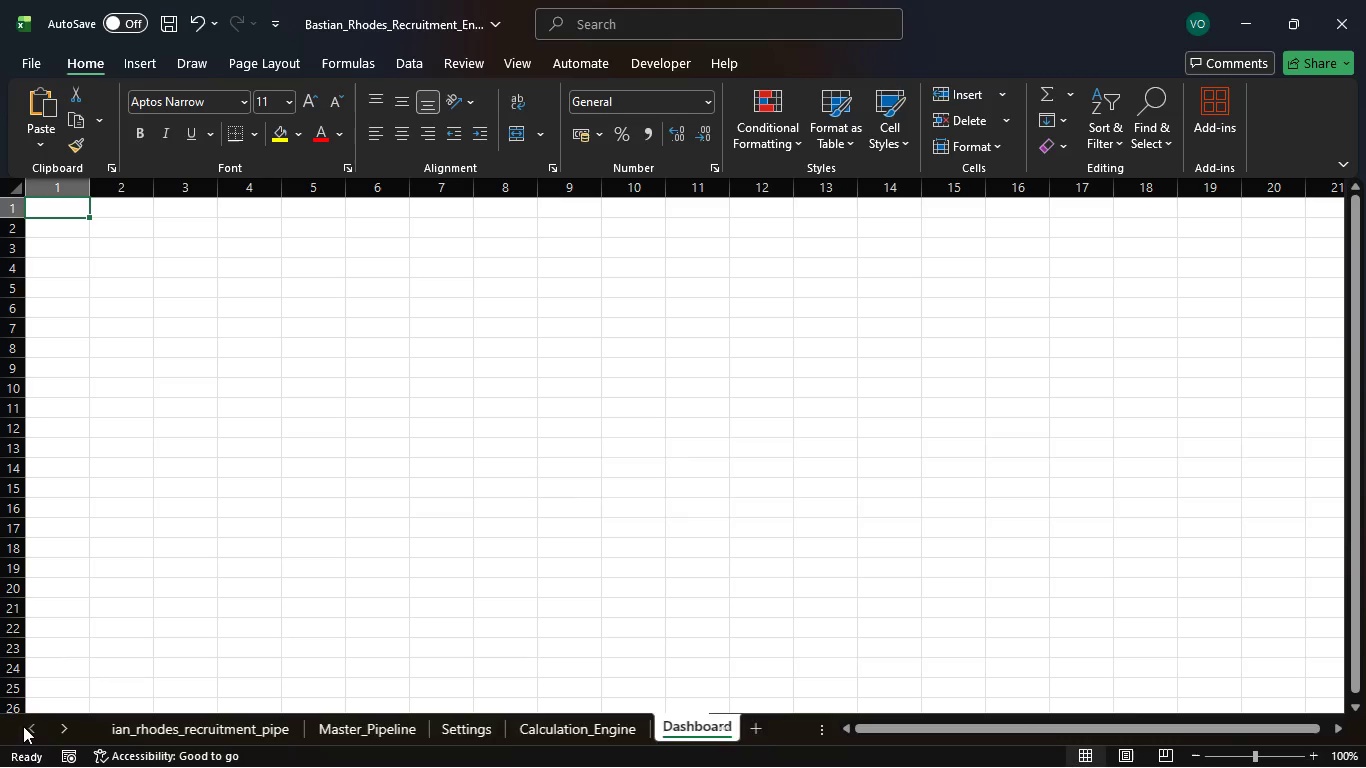 
triple_click([23, 726])
 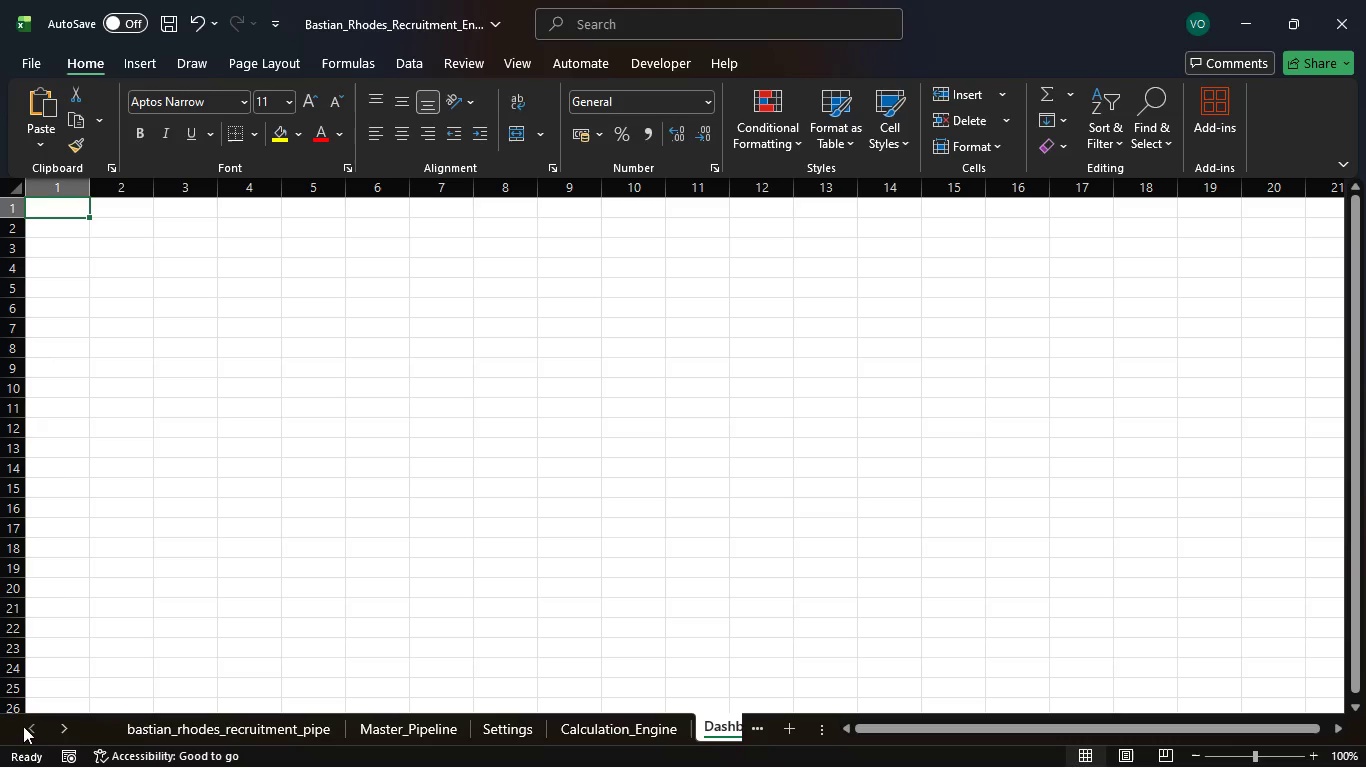 
double_click([23, 726])
 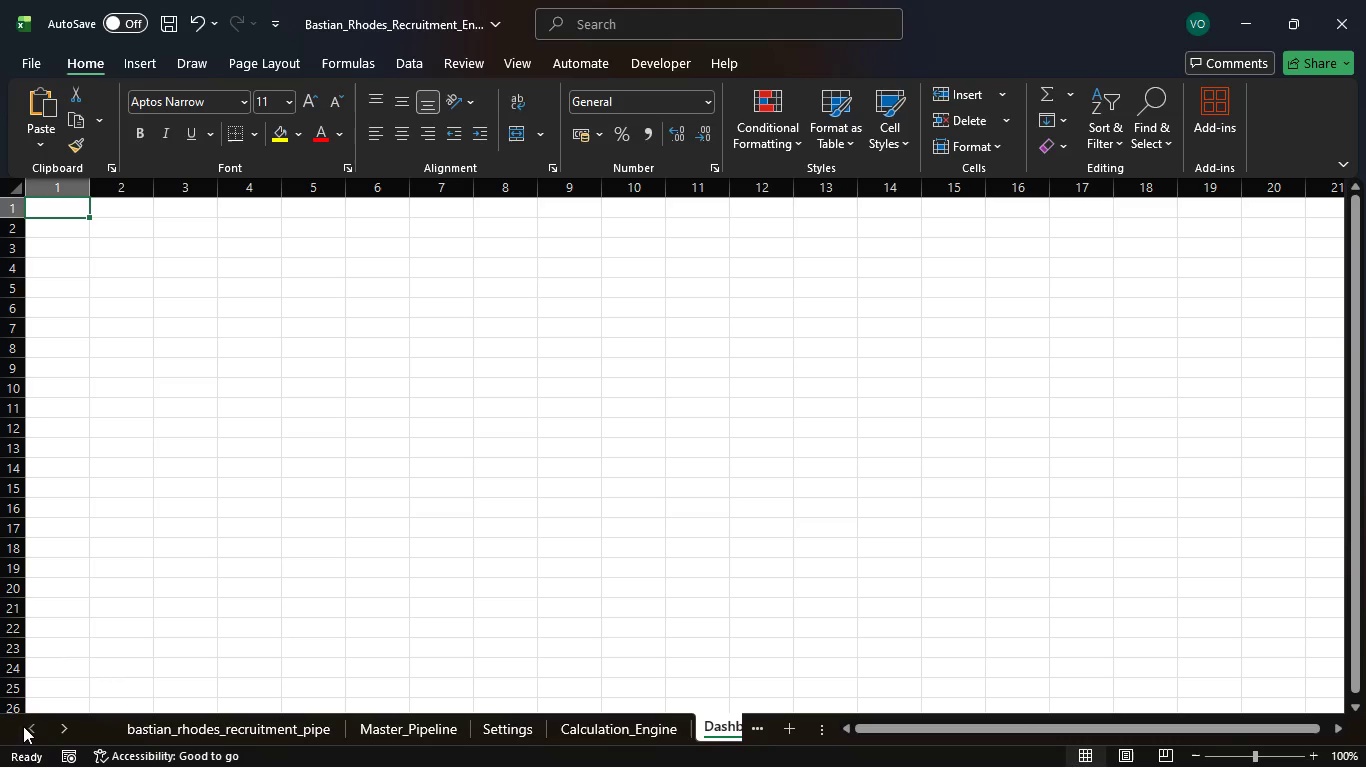 
triple_click([23, 726])
 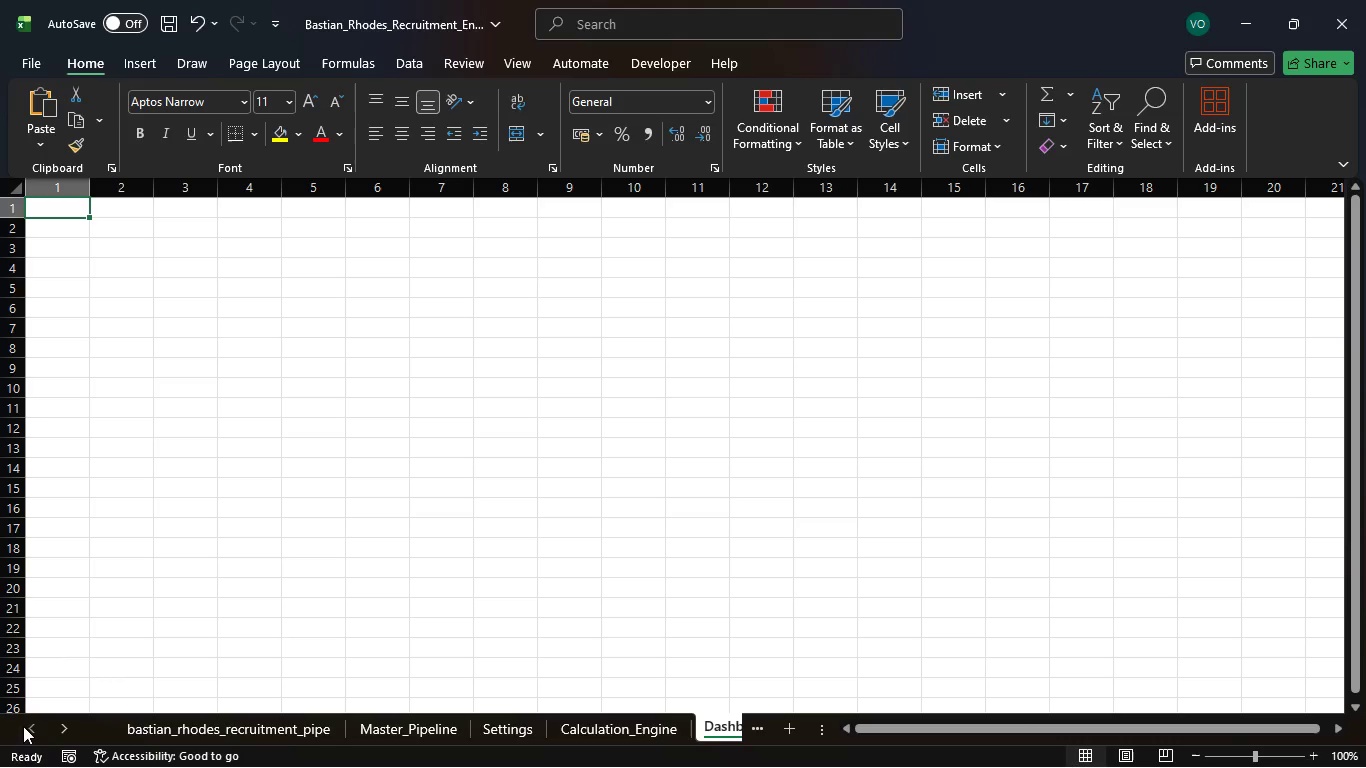 
triple_click([23, 726])
 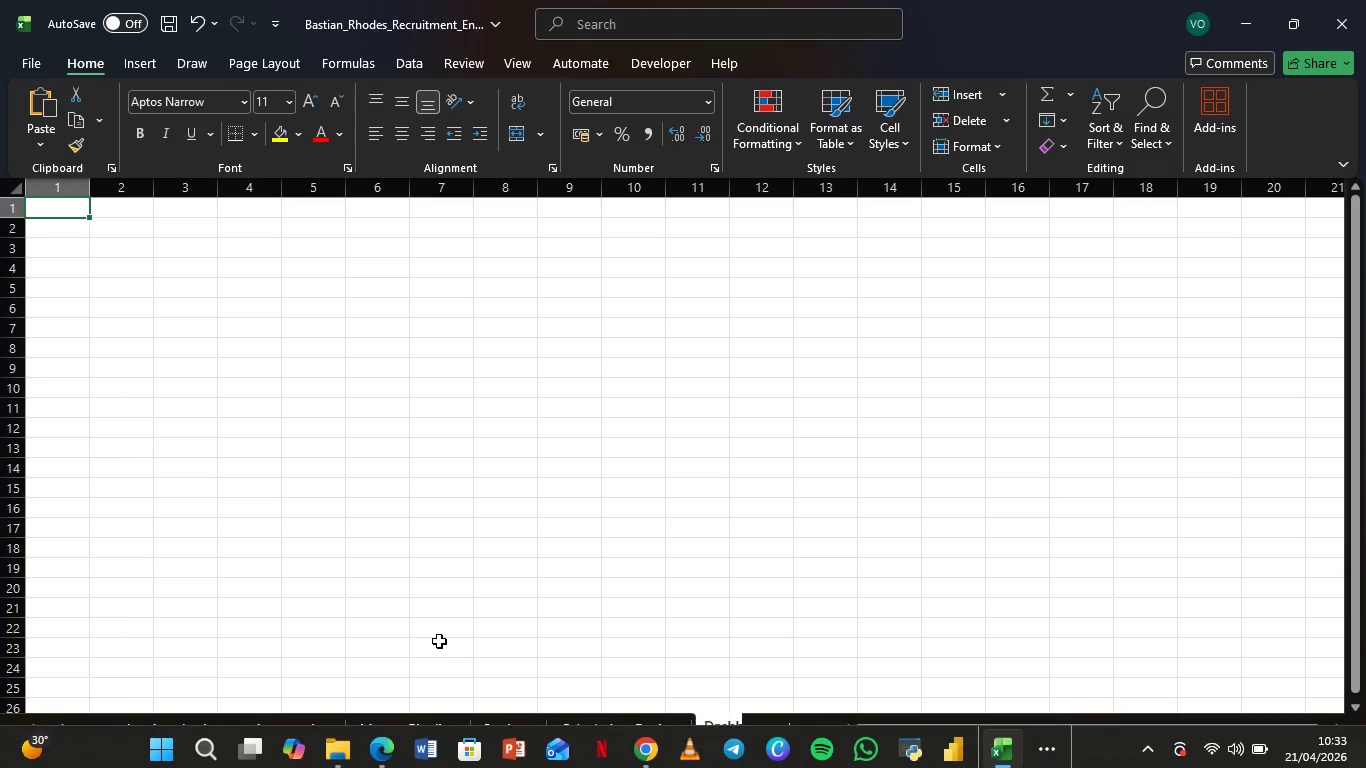 
double_click([454, 732])
 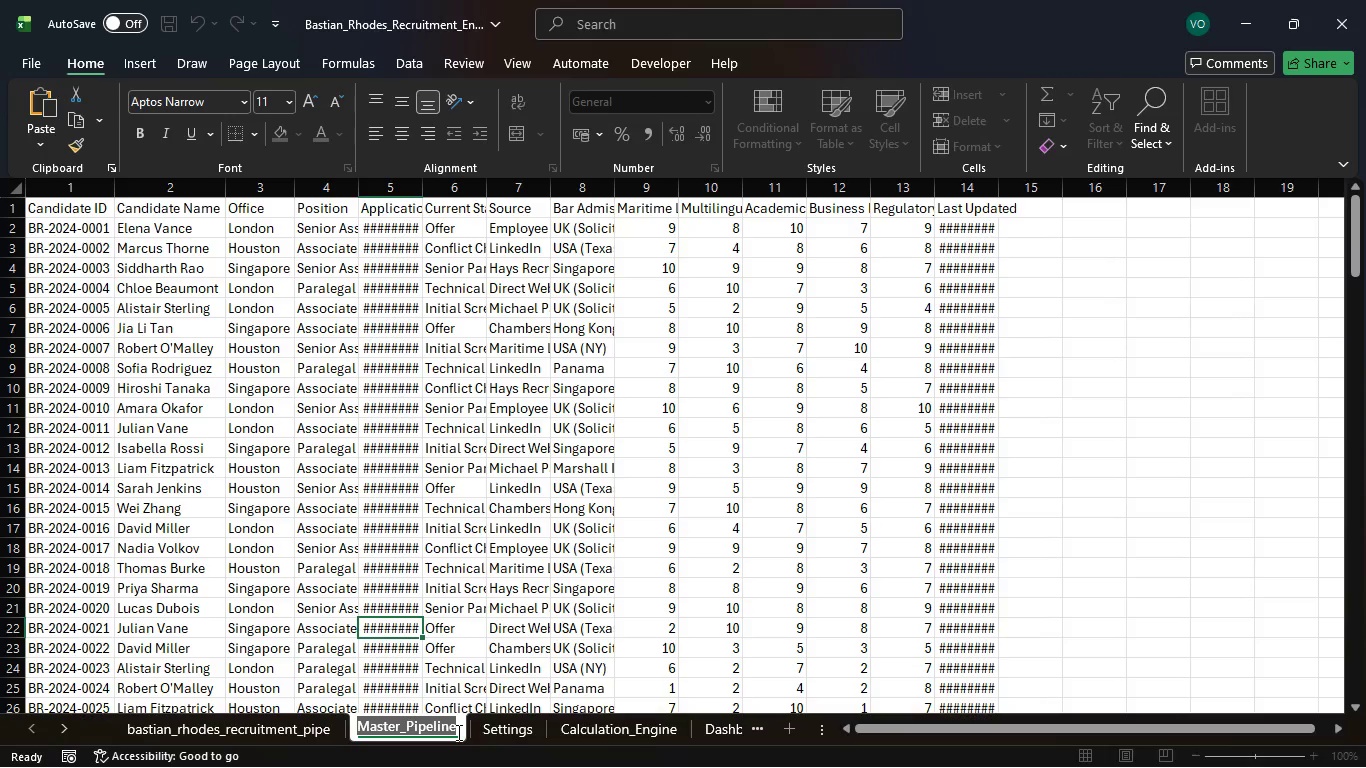 
wait(8.75)
 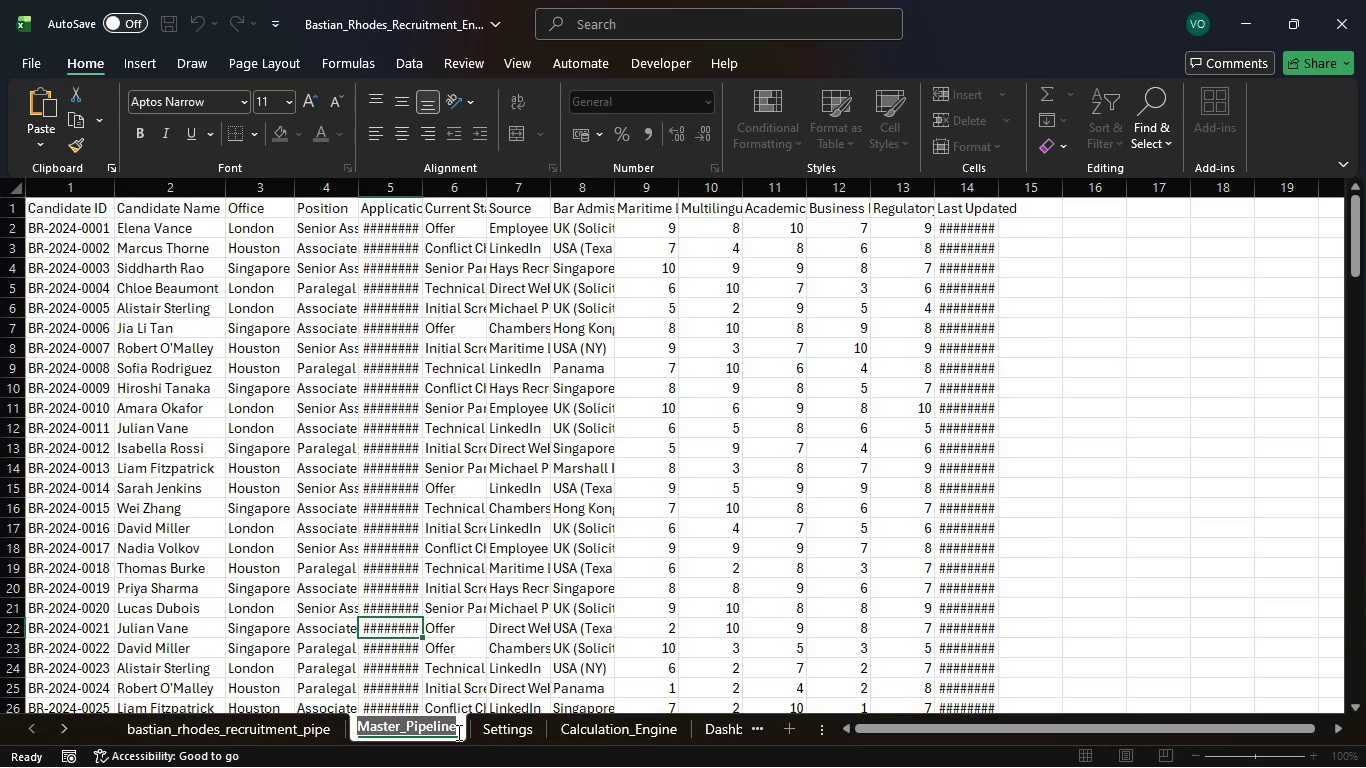 
left_click([181, 326])
 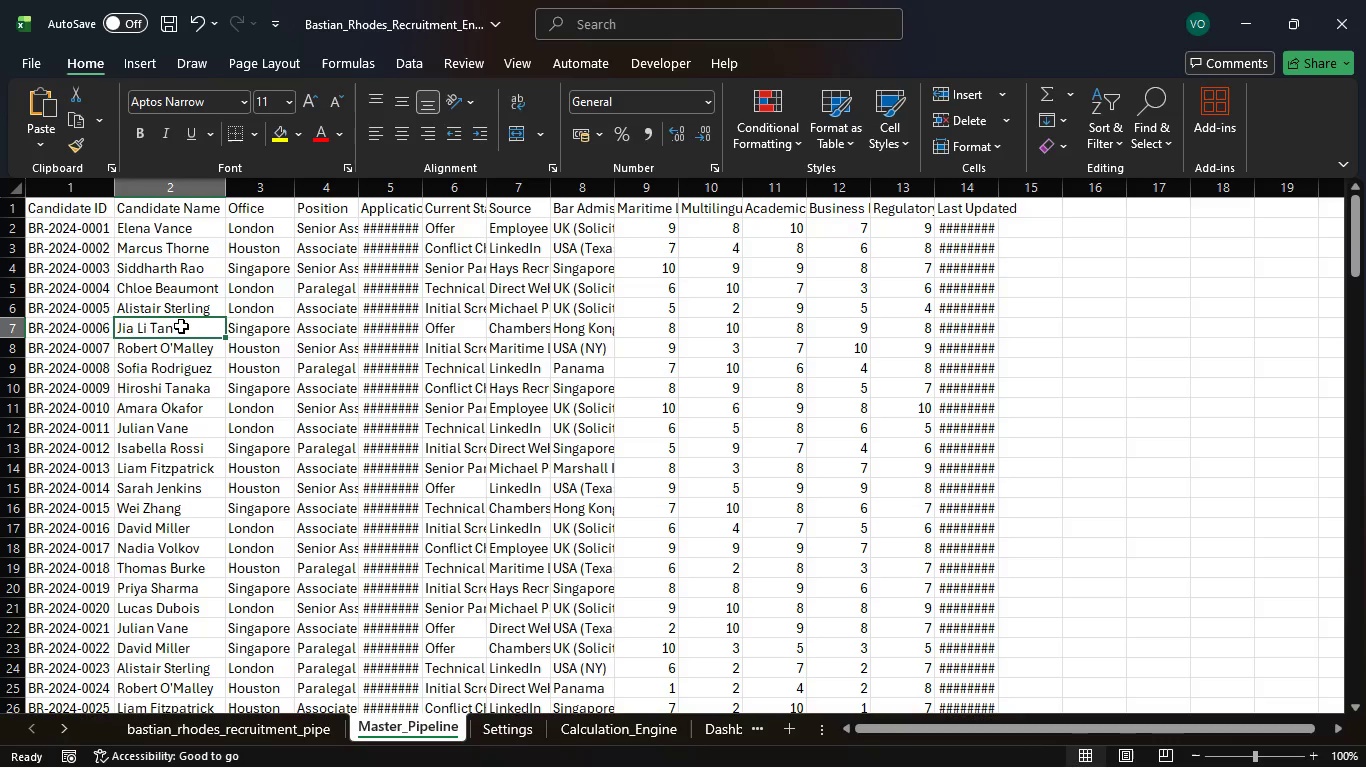 
key(Control+A)
 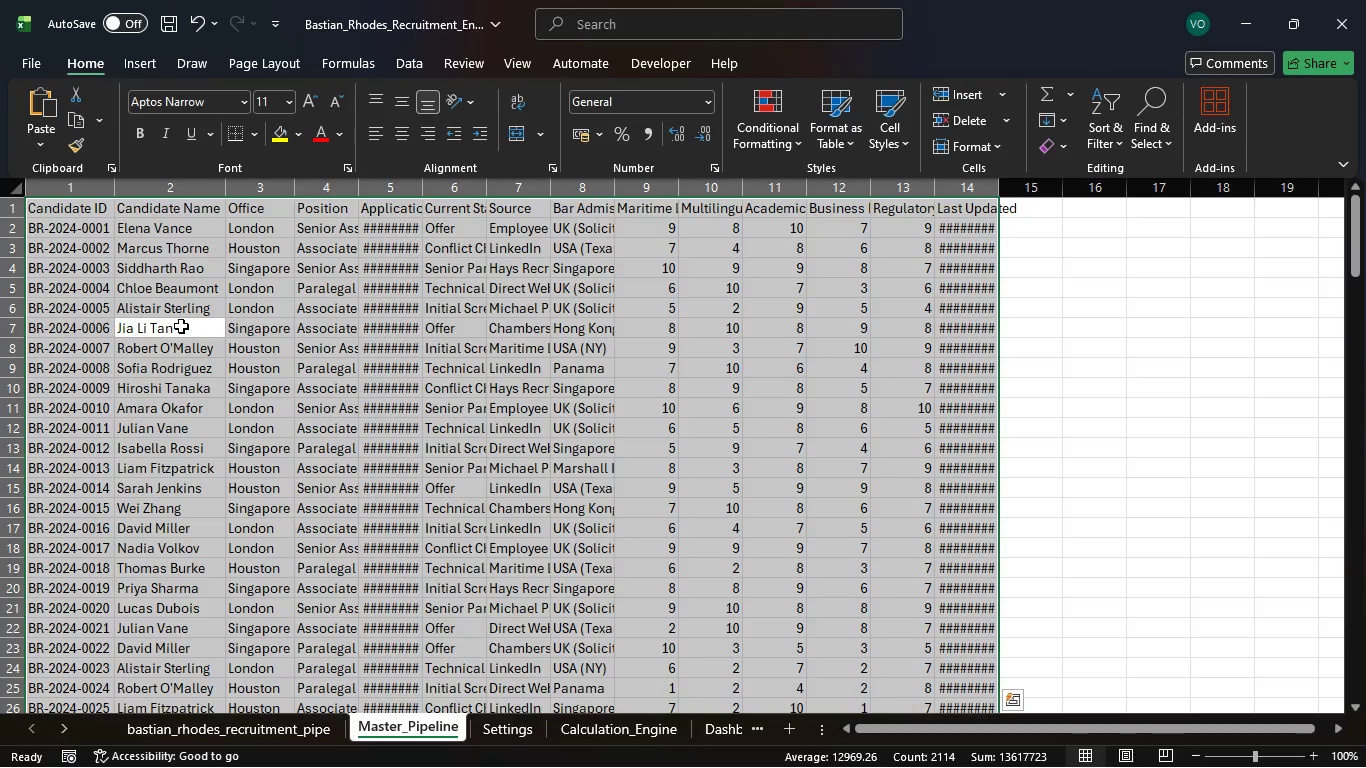 
key(Control+T)
 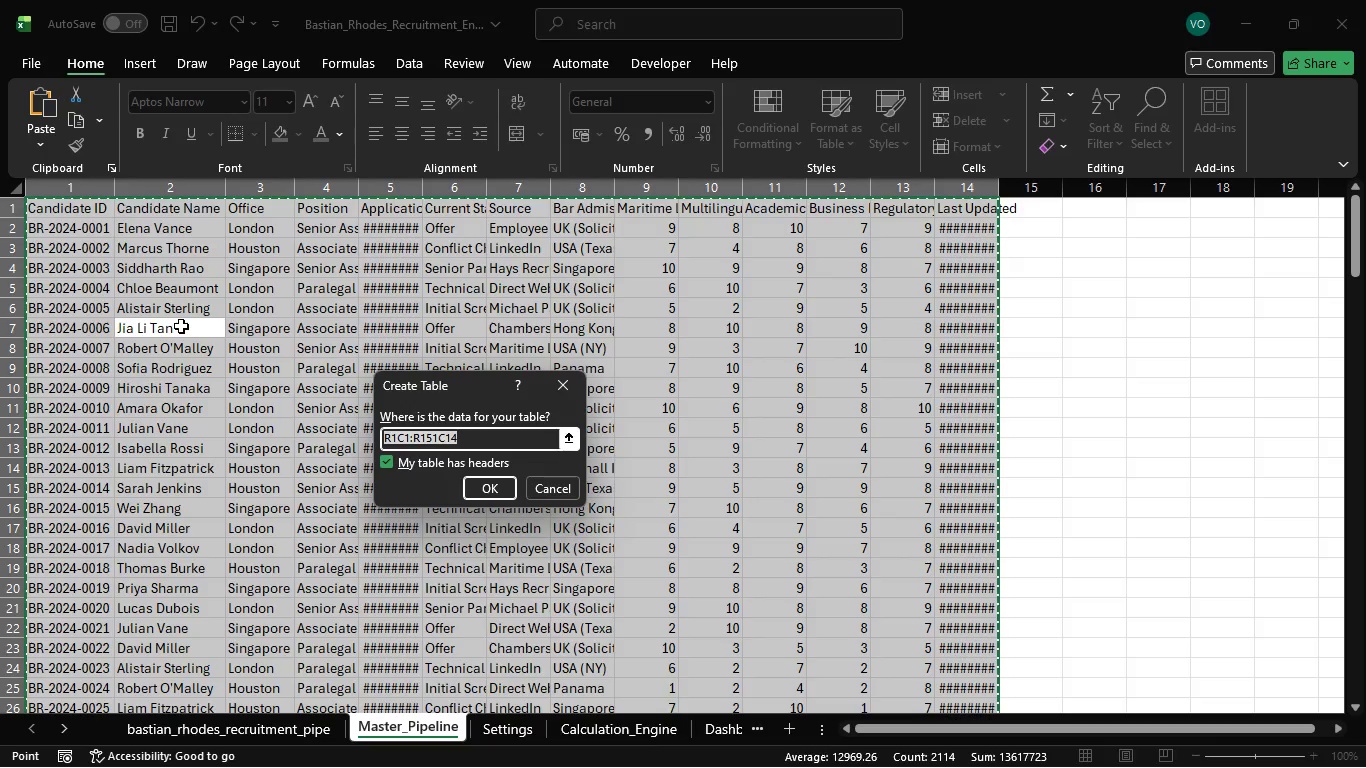 
wait(6.98)
 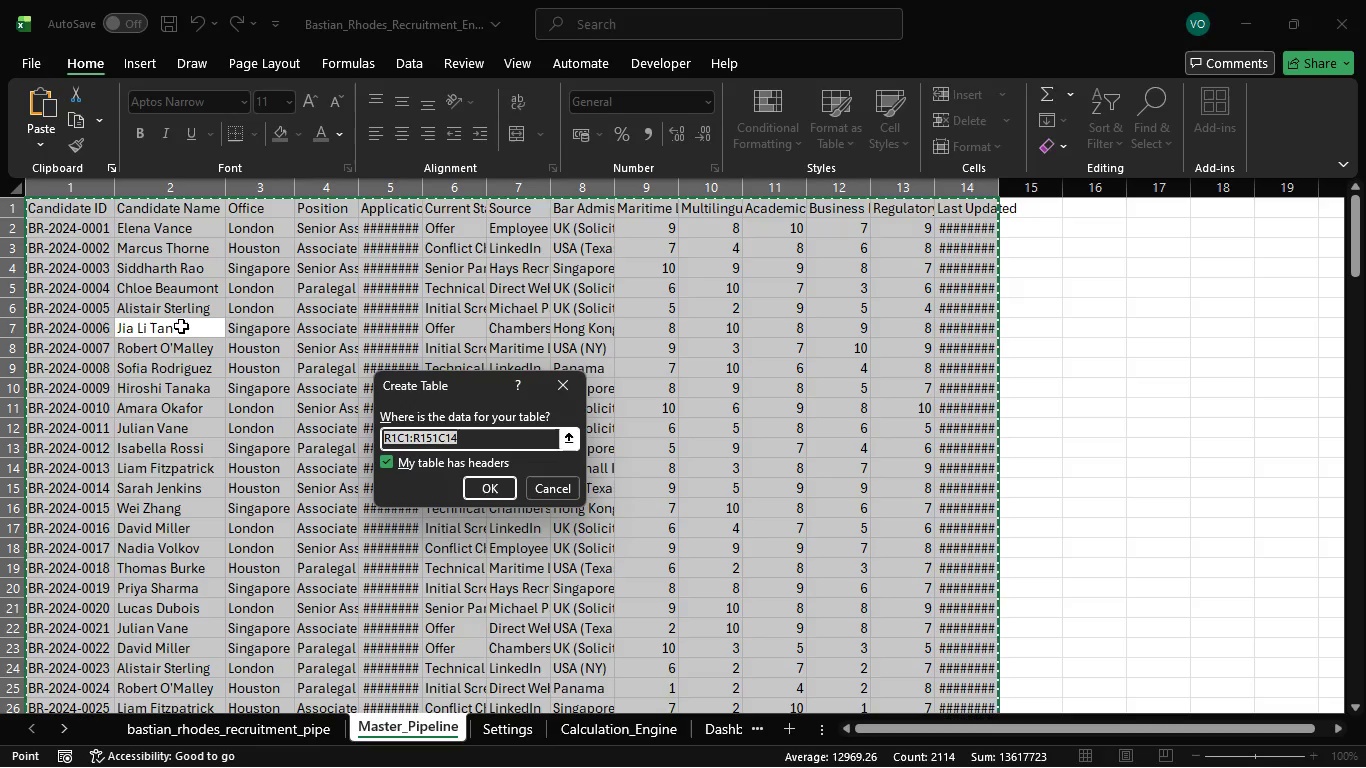 
key(Enter)
 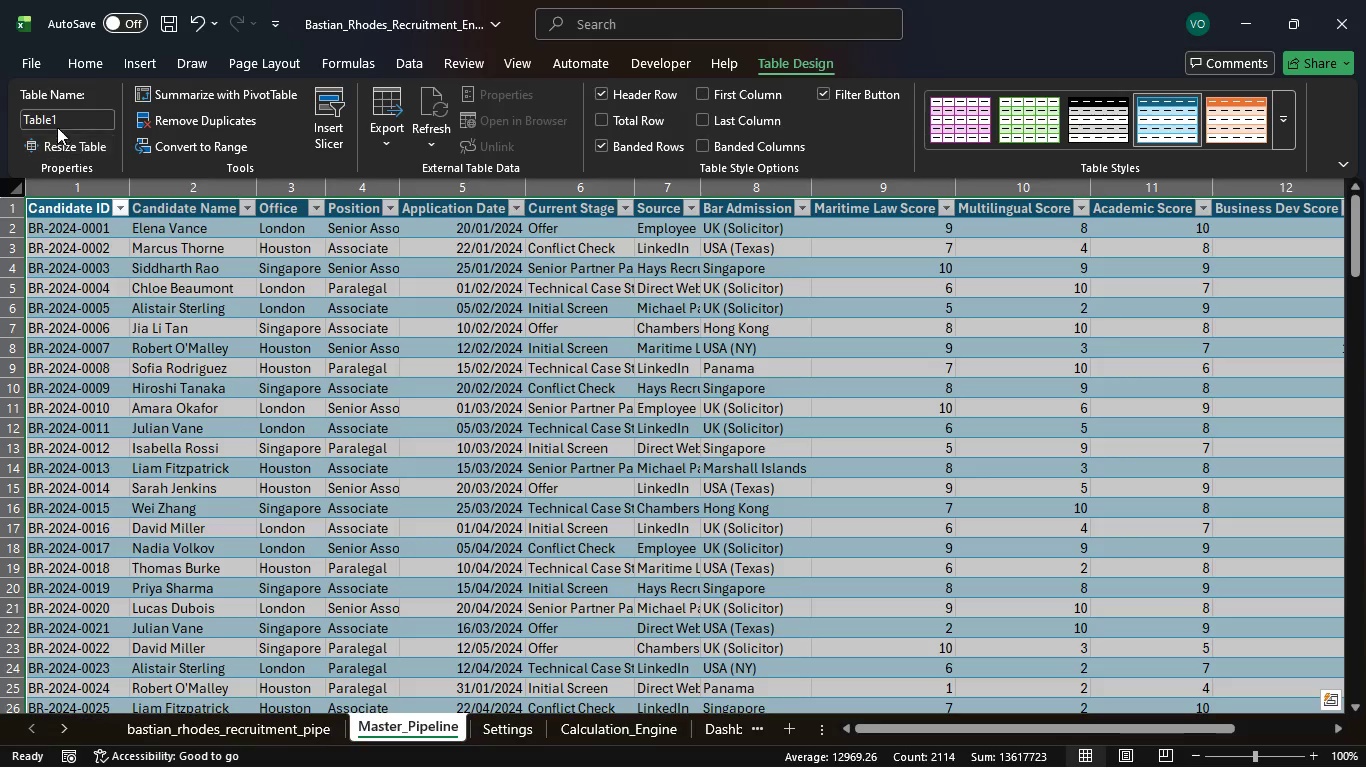 
left_click([55, 125])
 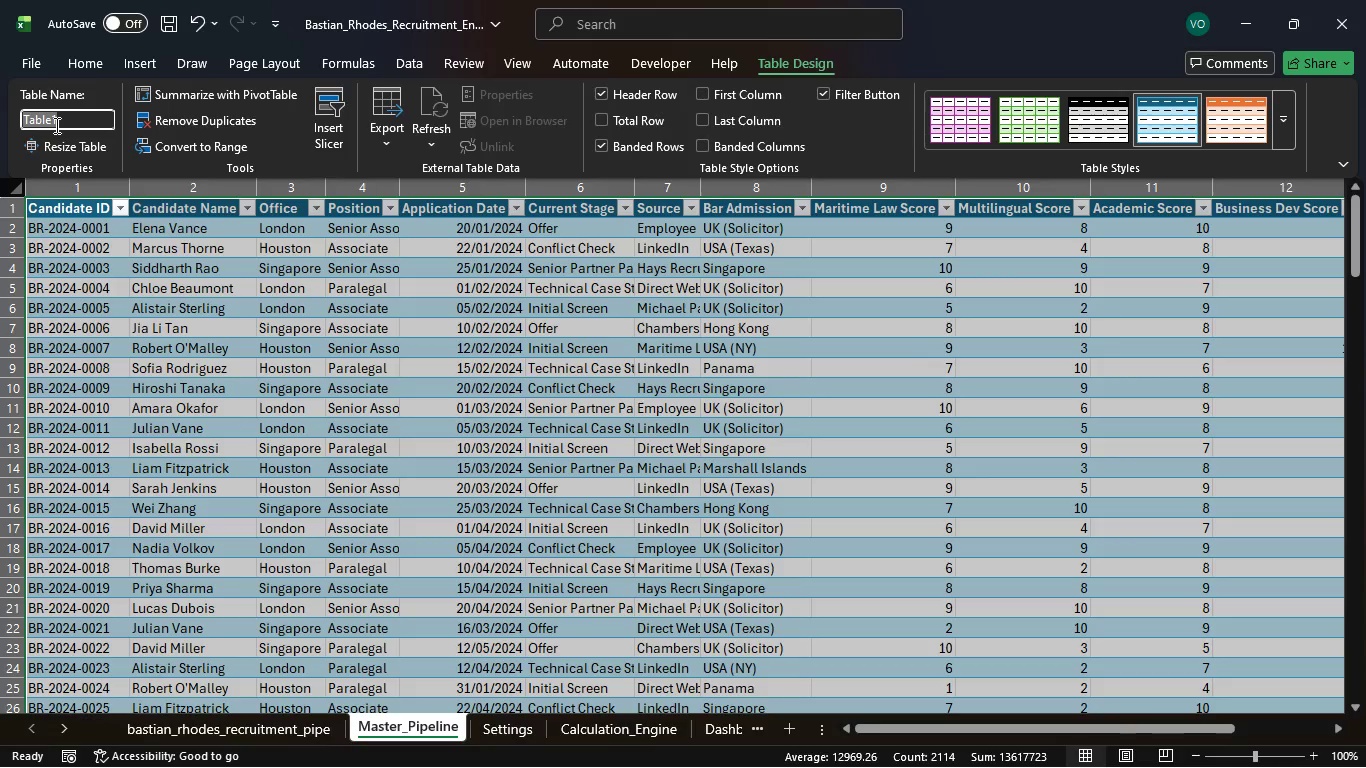 
type(RecruitmentData)
 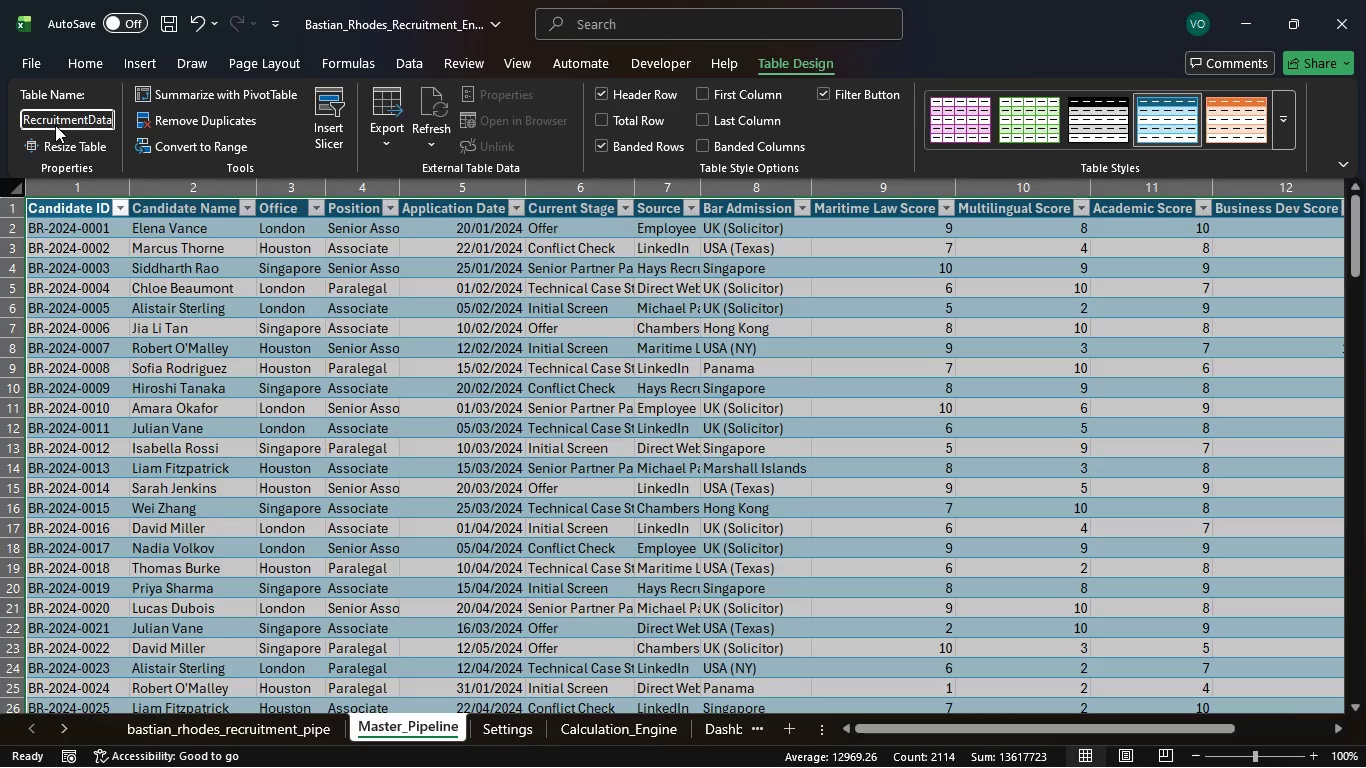 
wait(11.62)
 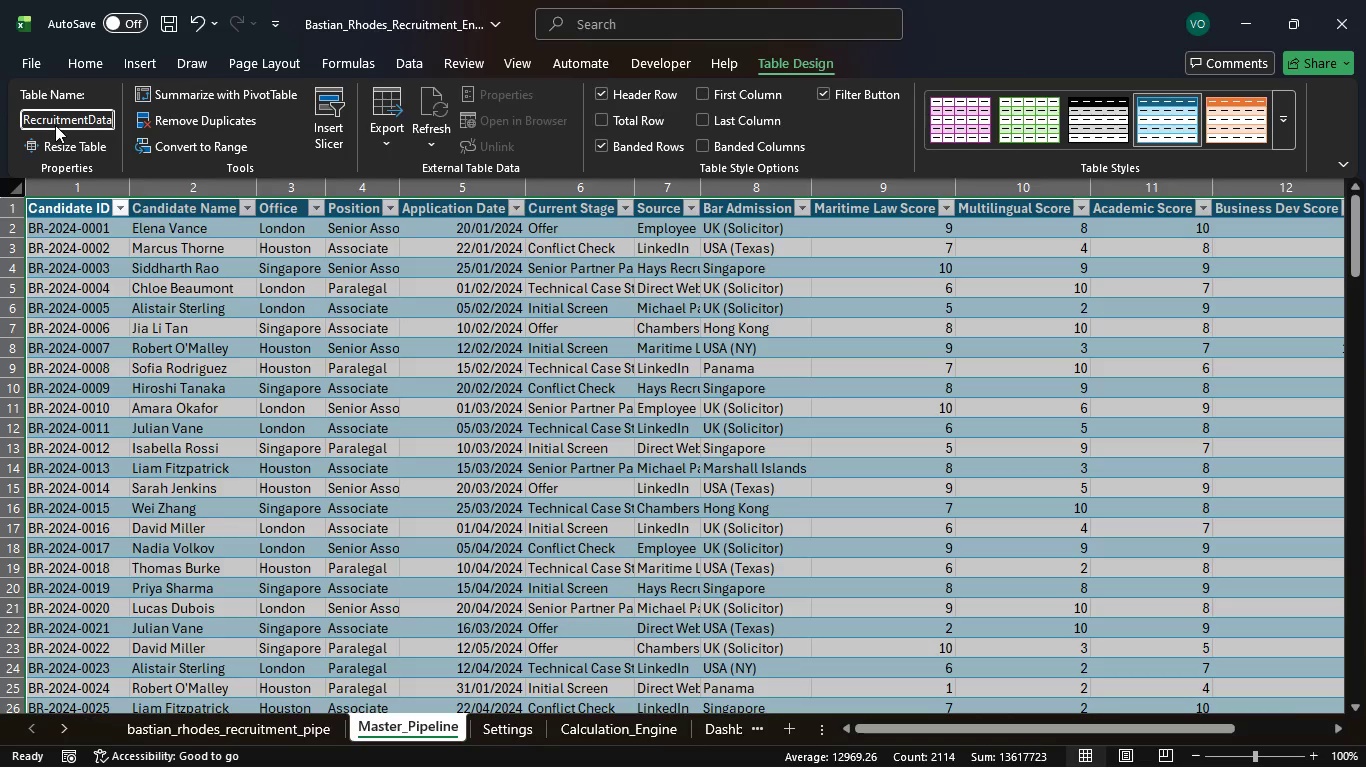 
key(Enter)
 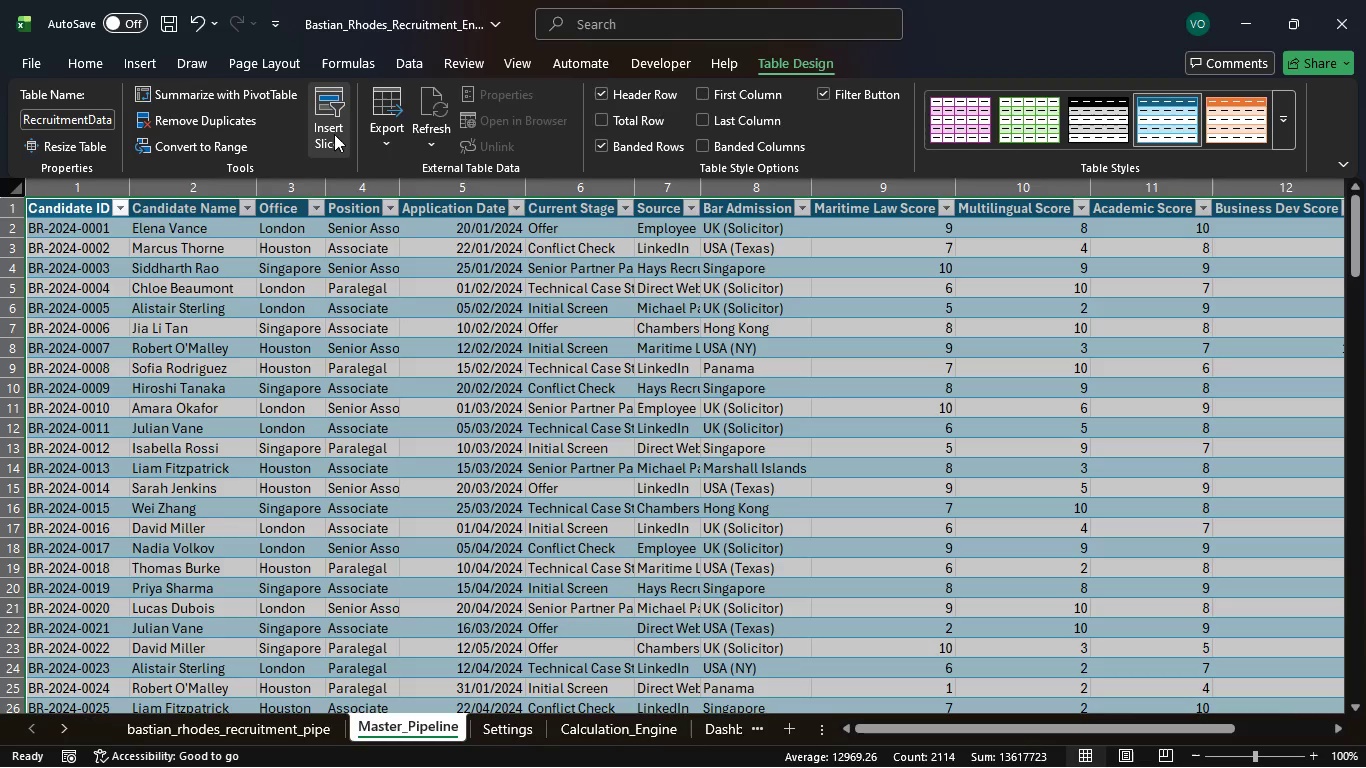 
wait(12.11)
 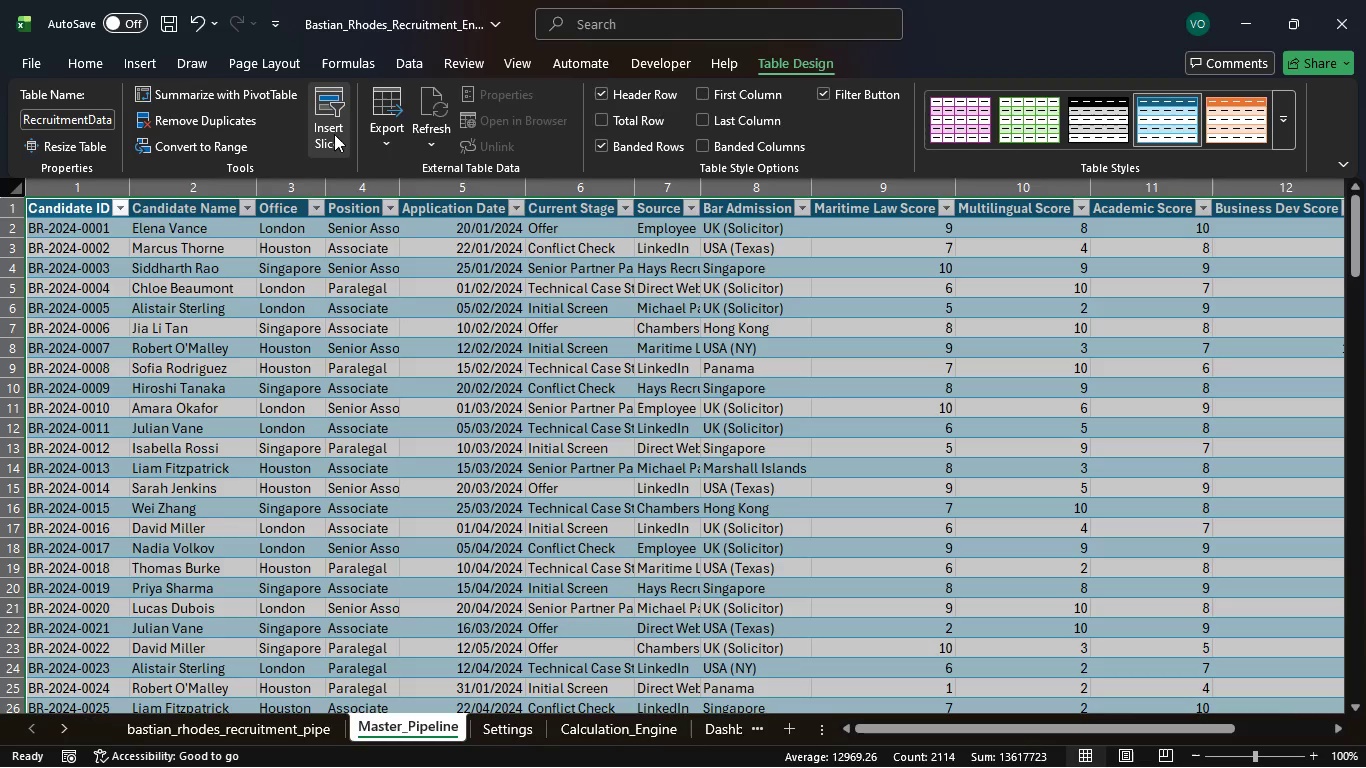 
left_click([291, 190])
 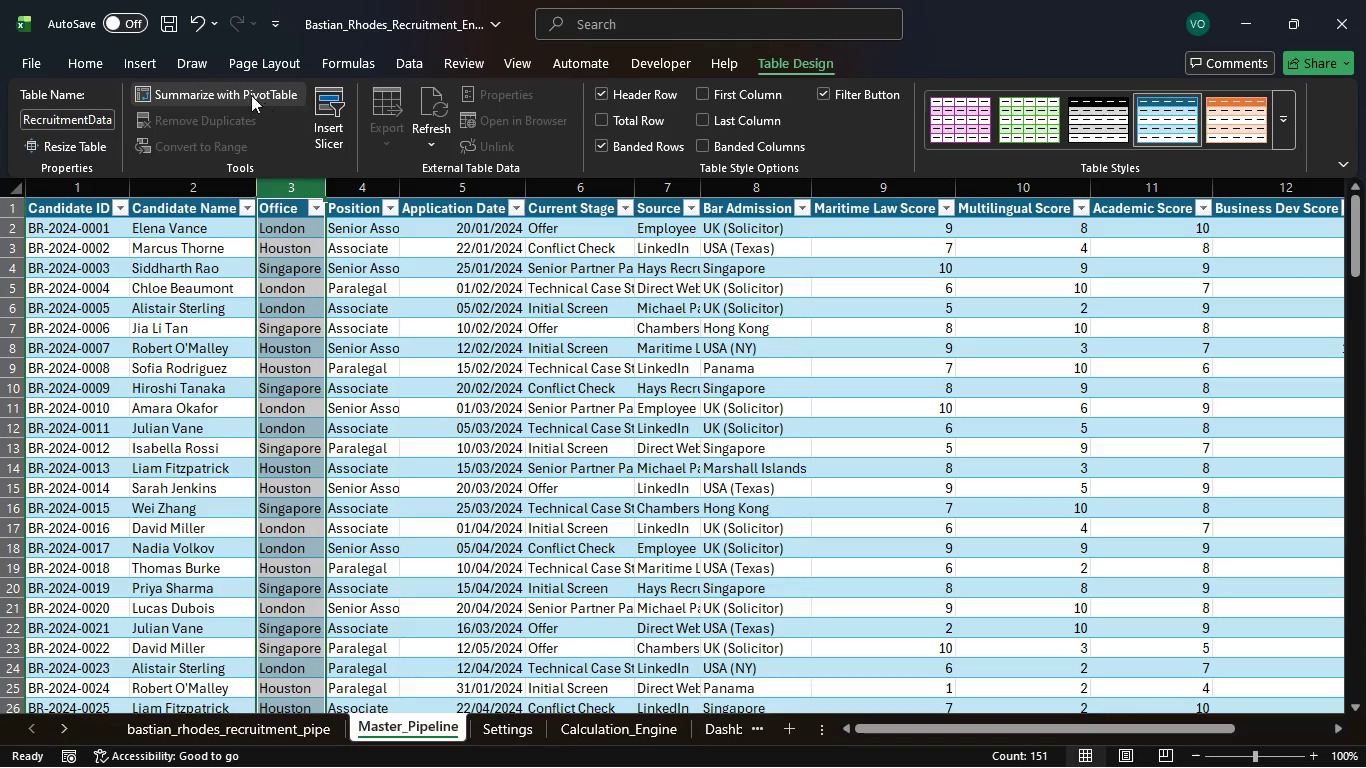 
wait(5.67)
 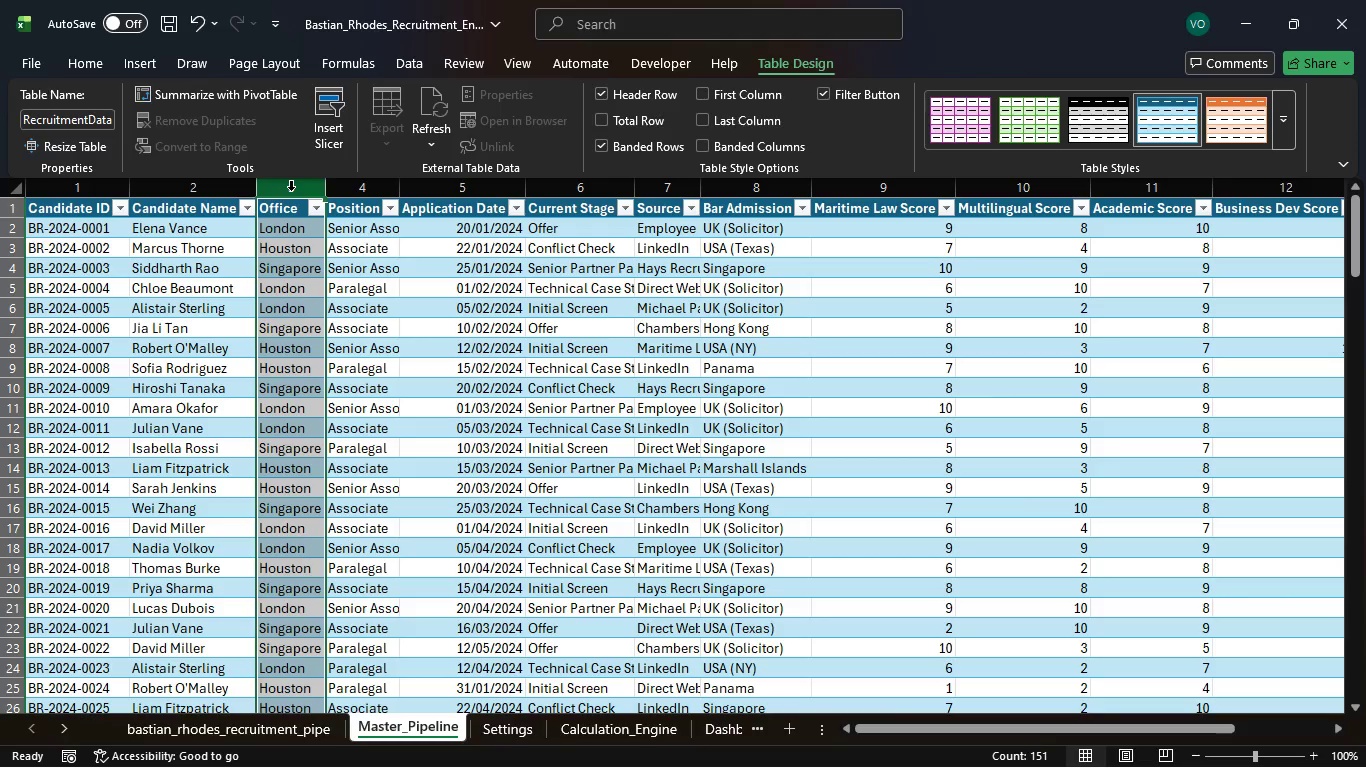 
left_click([412, 70])
 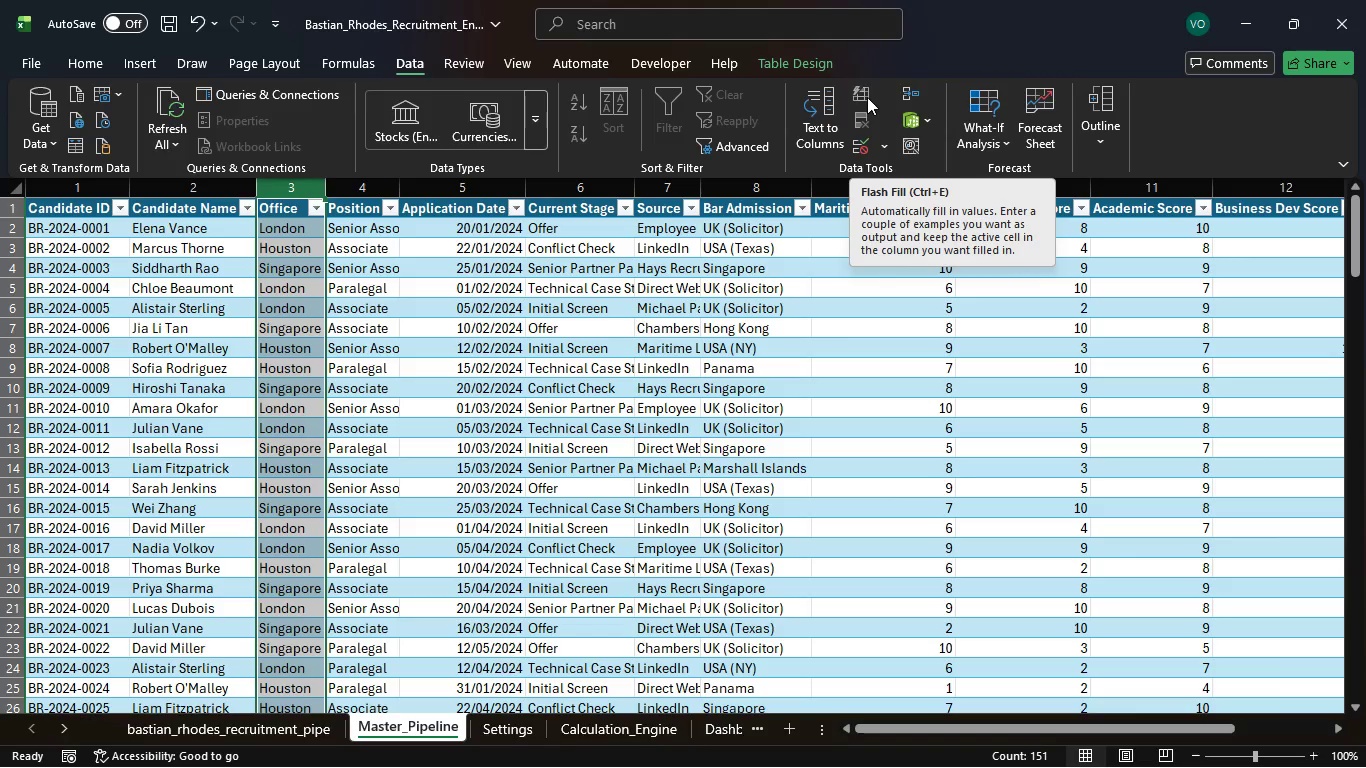 
wait(16.84)
 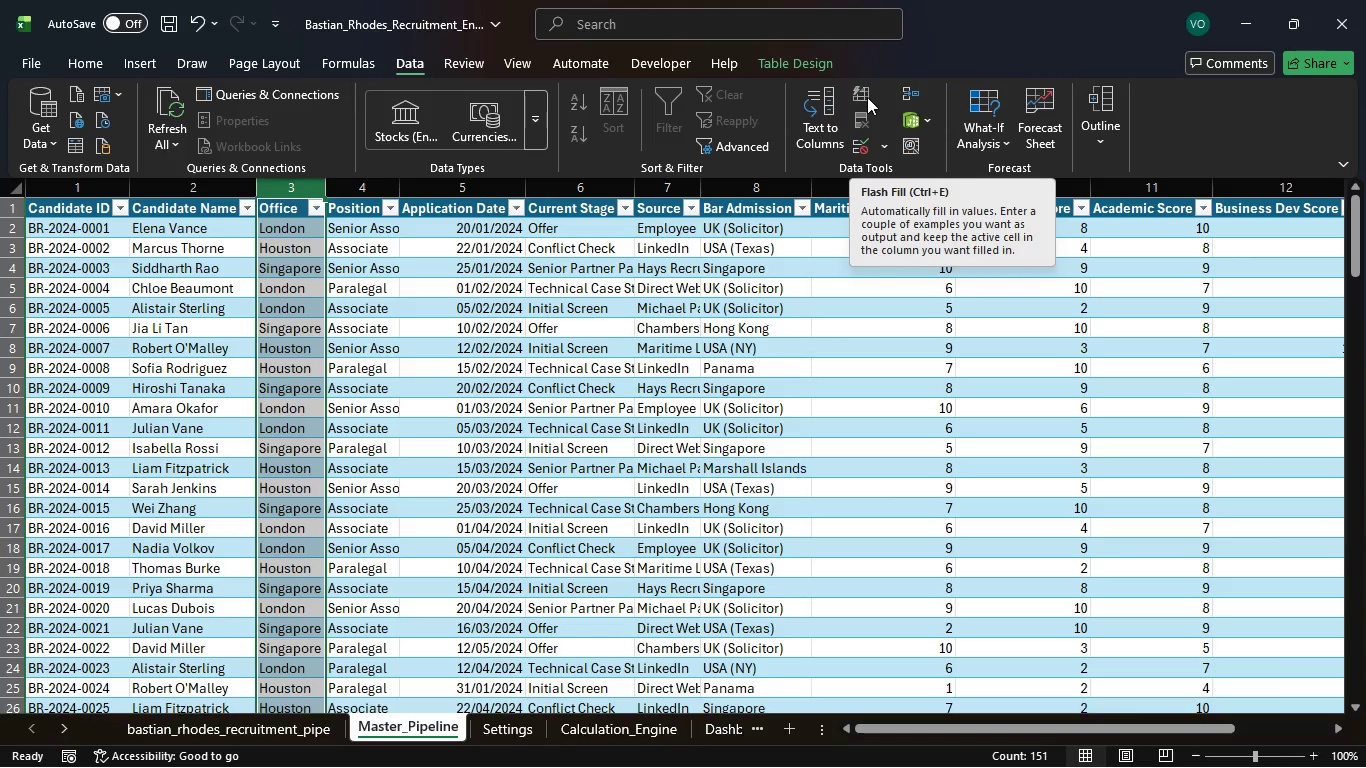 
left_click([881, 140])
 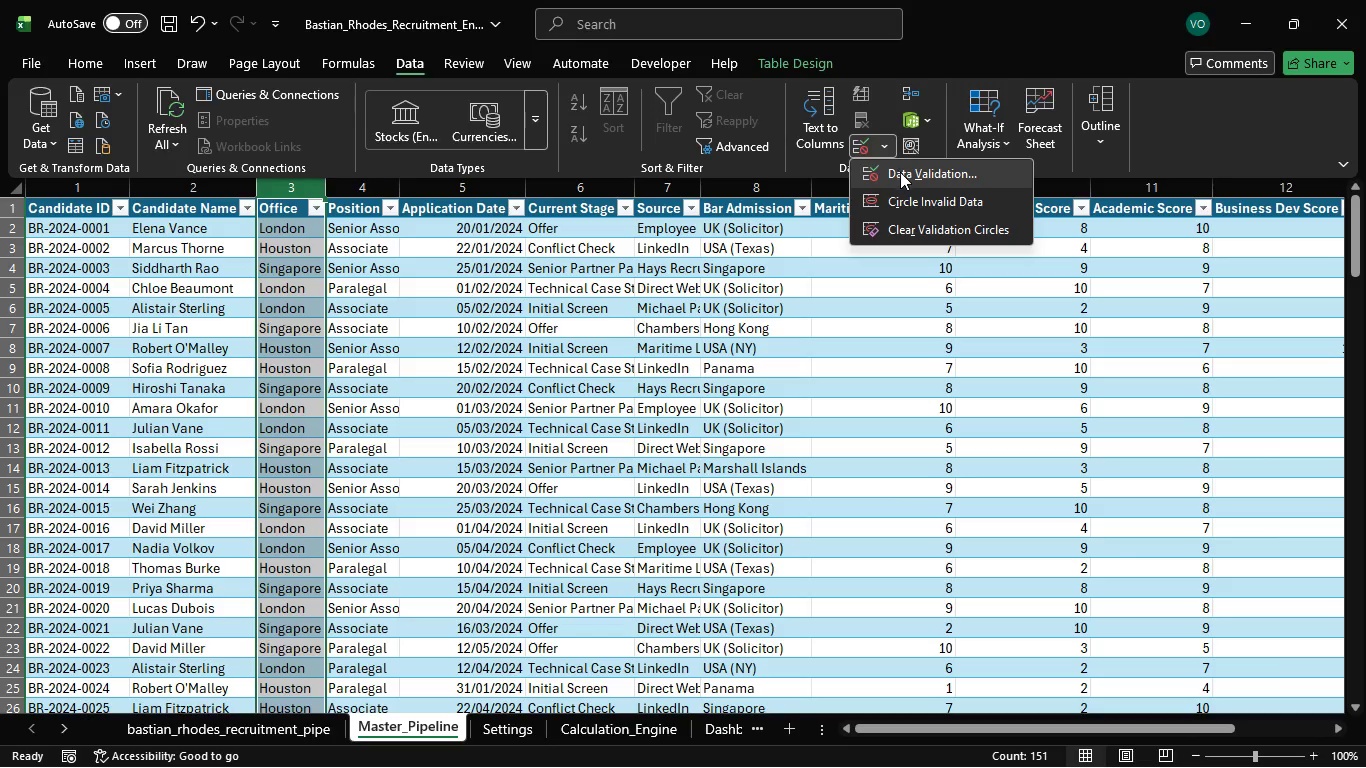 
left_click([902, 172])
 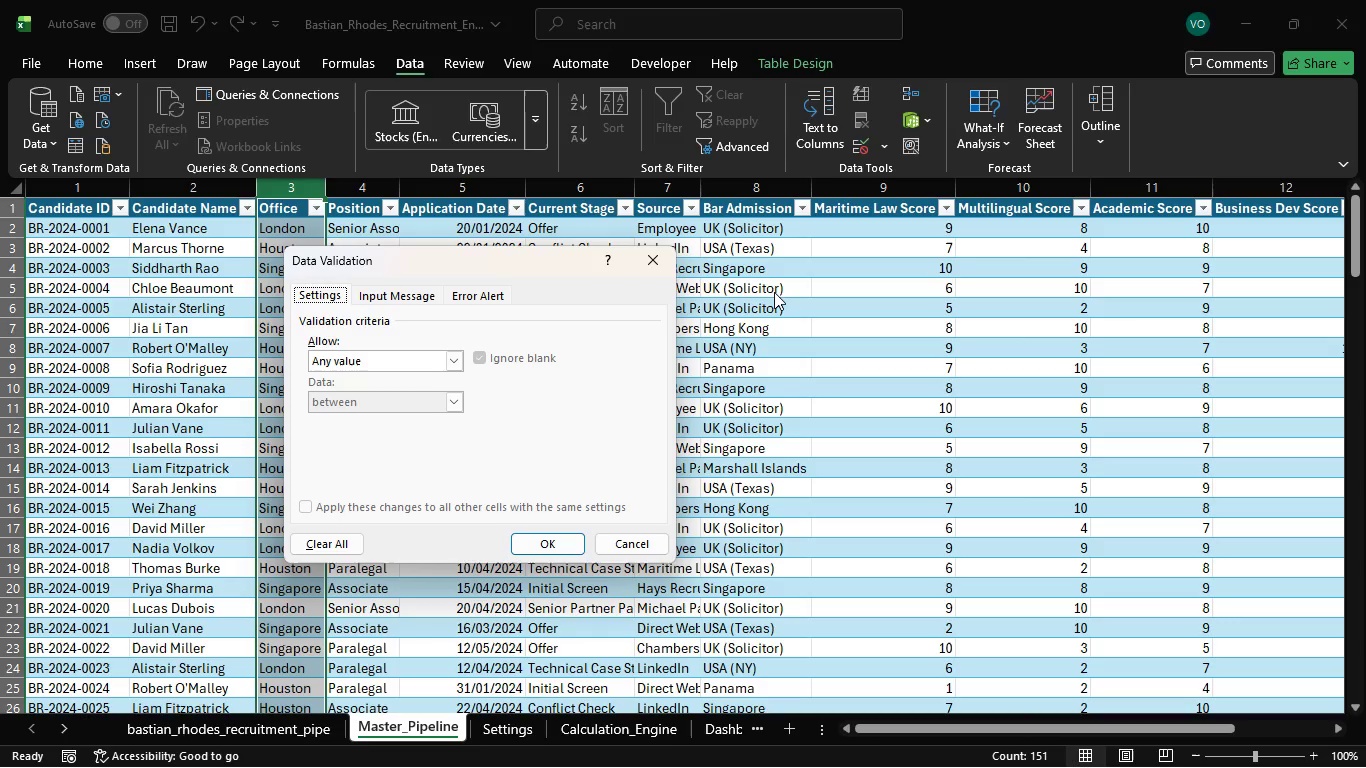 
wait(10.81)
 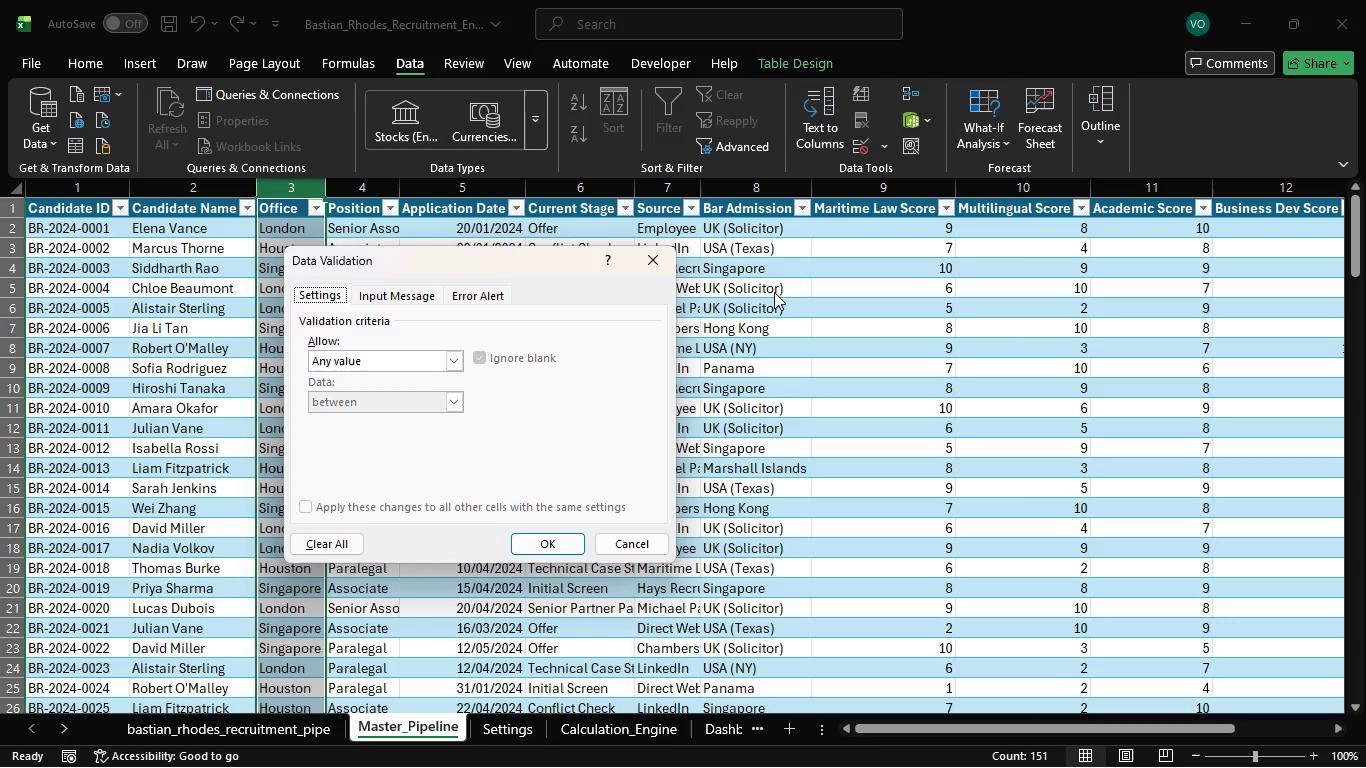 
left_click([455, 355])
 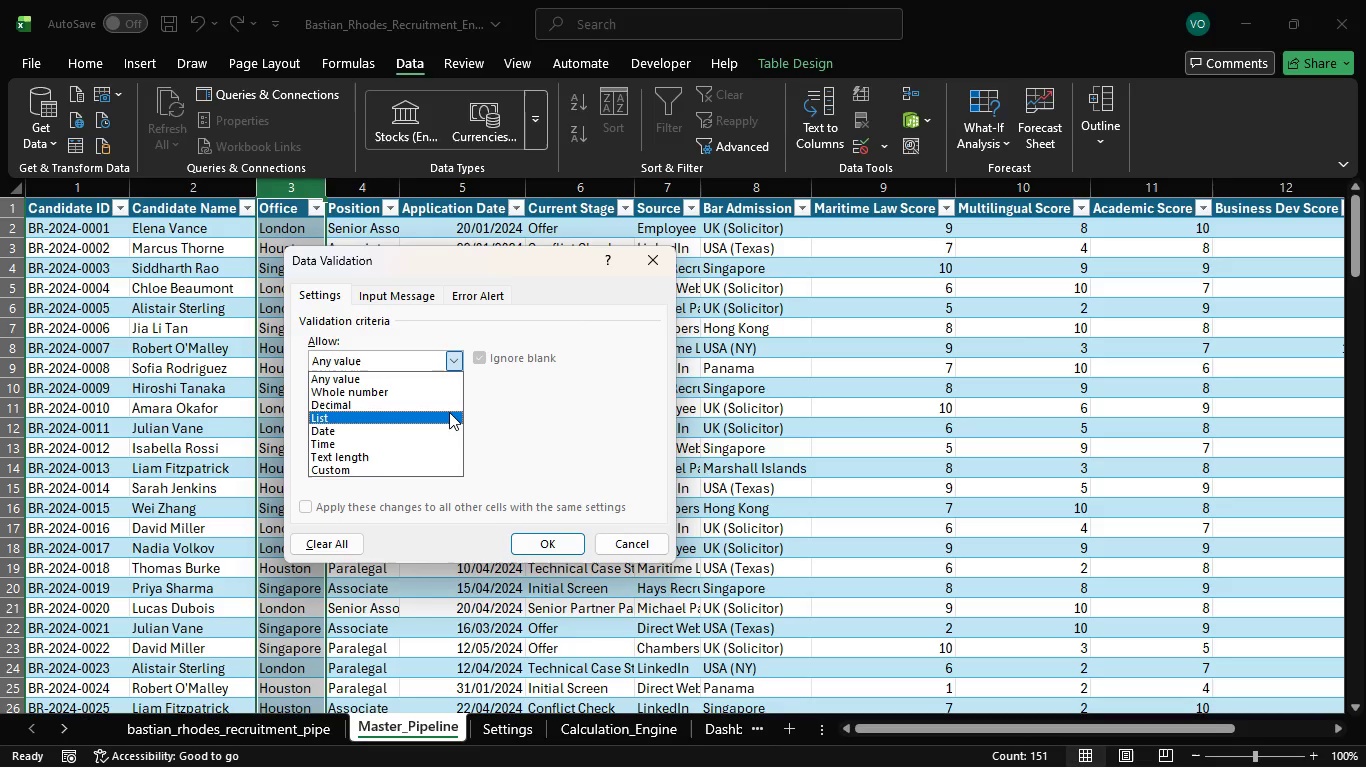 
left_click([449, 412])
 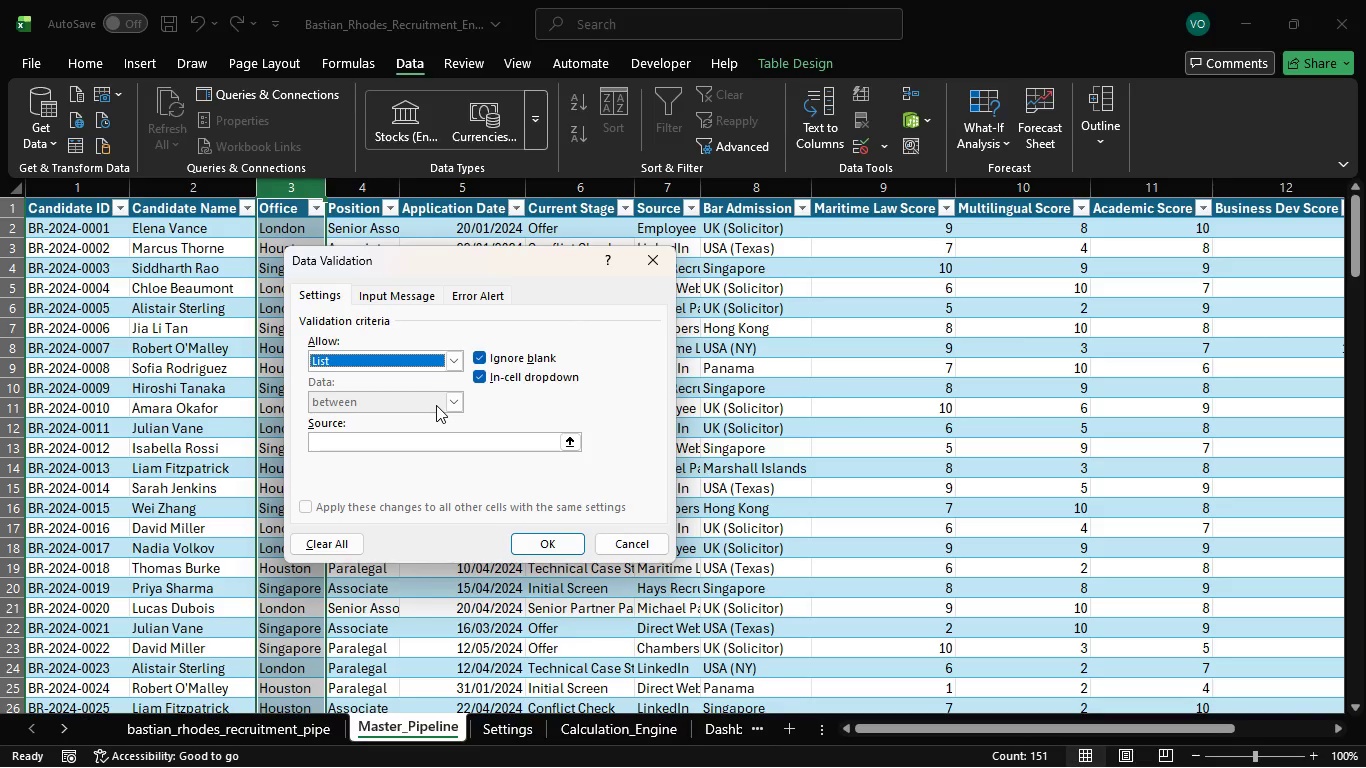 
wait(5.78)
 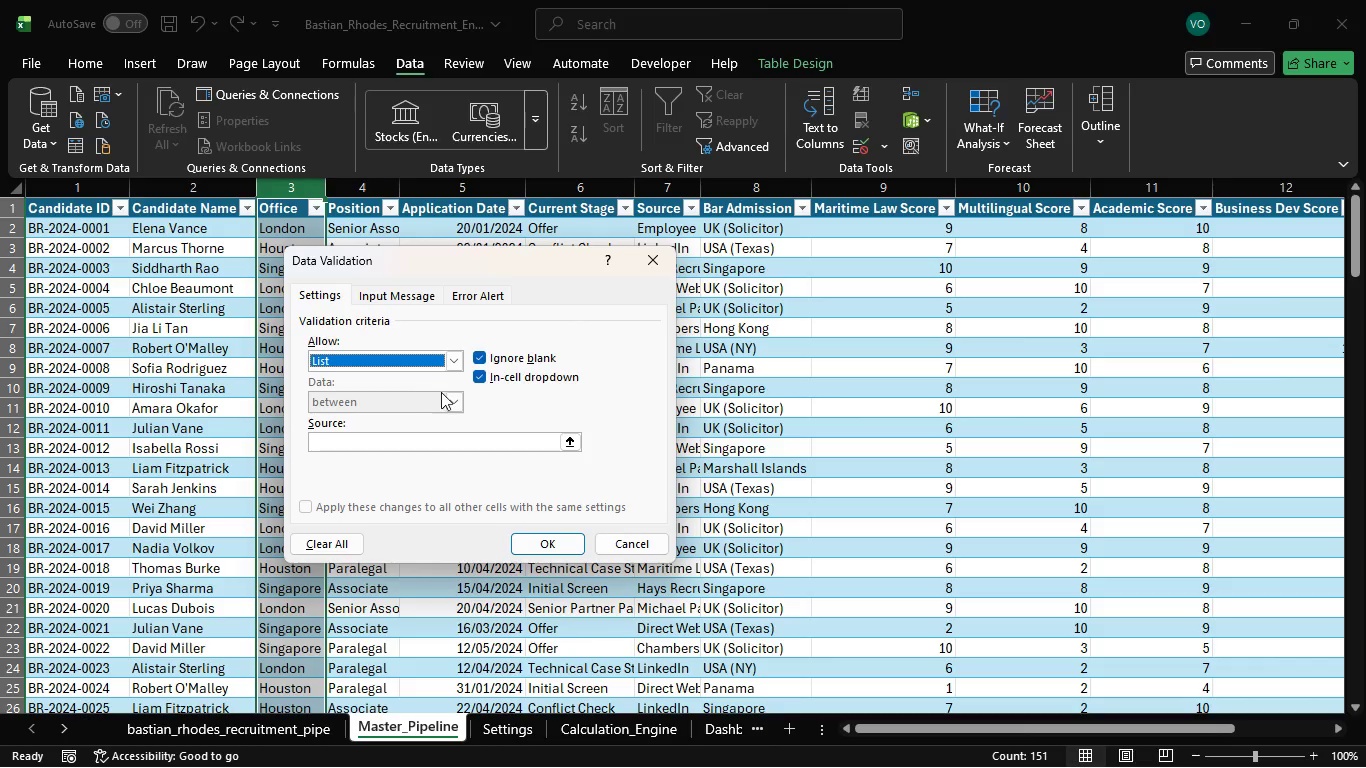 
left_click([417, 447])
 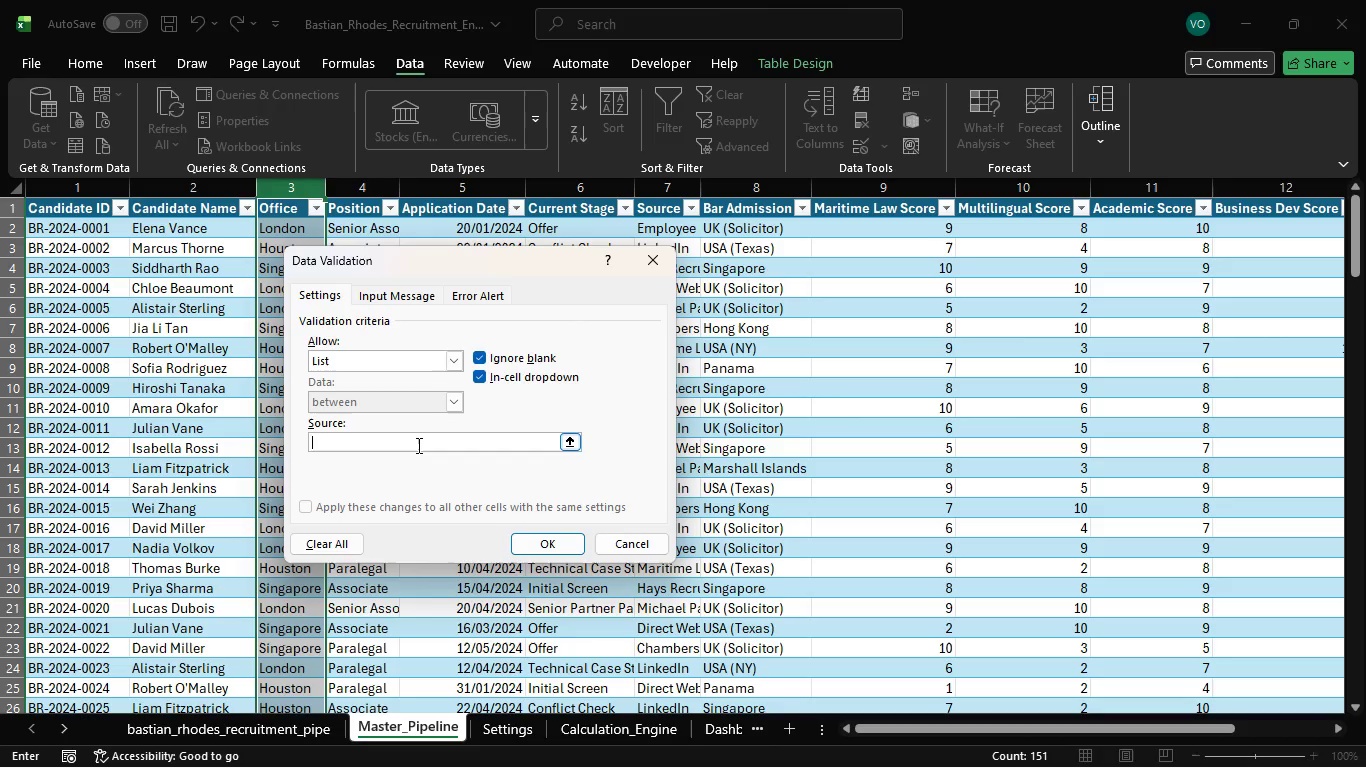 
type(Housti)
key(Backspace)
type(opn)
key(Backspace)
key(Backspace)
type(n)
 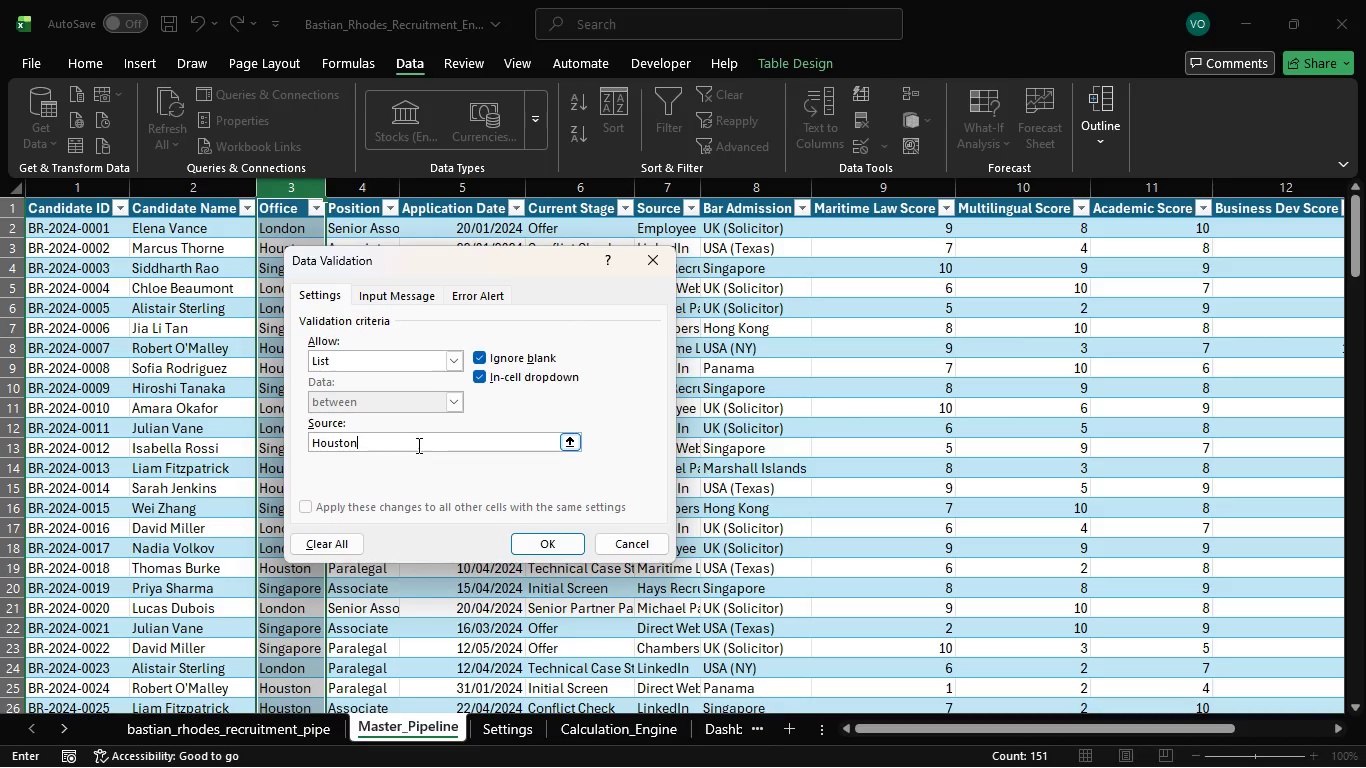 
wait(9.28)
 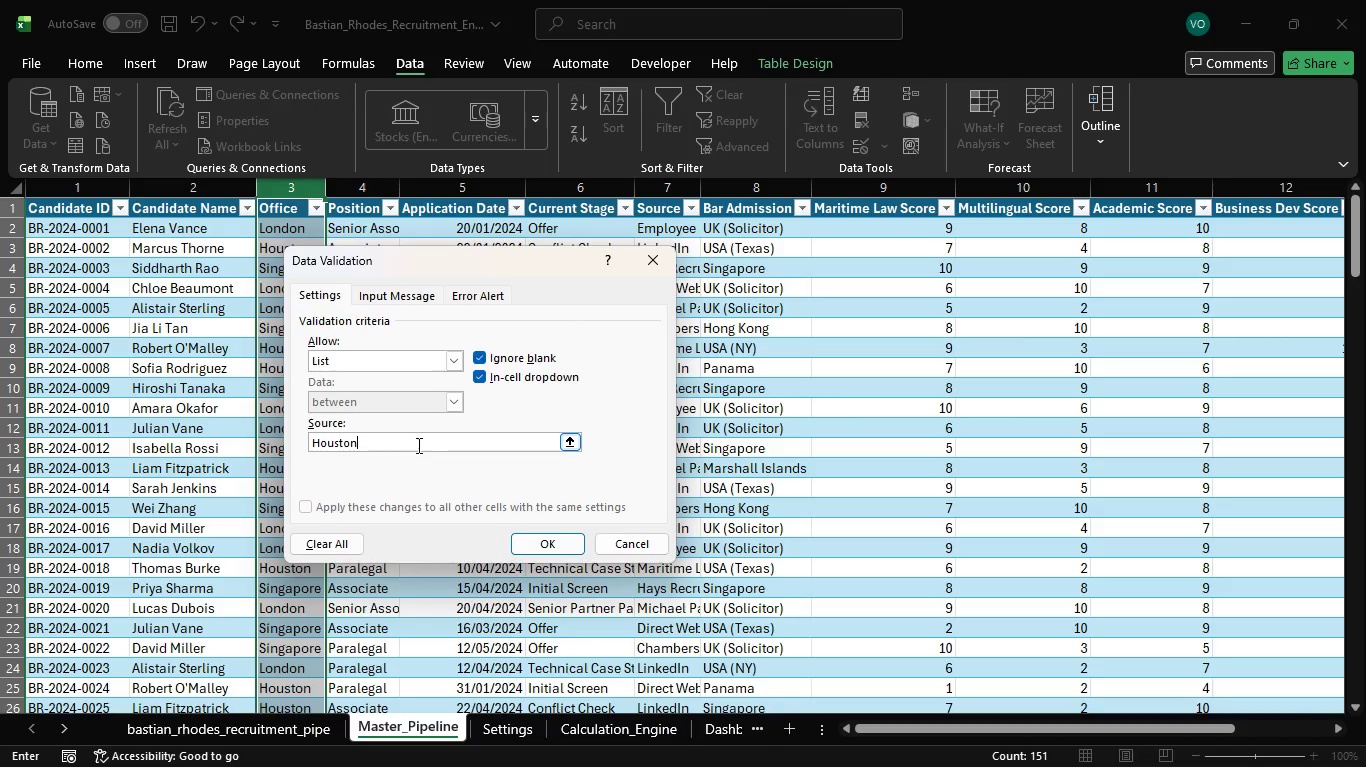 
type(, London, Sin)
 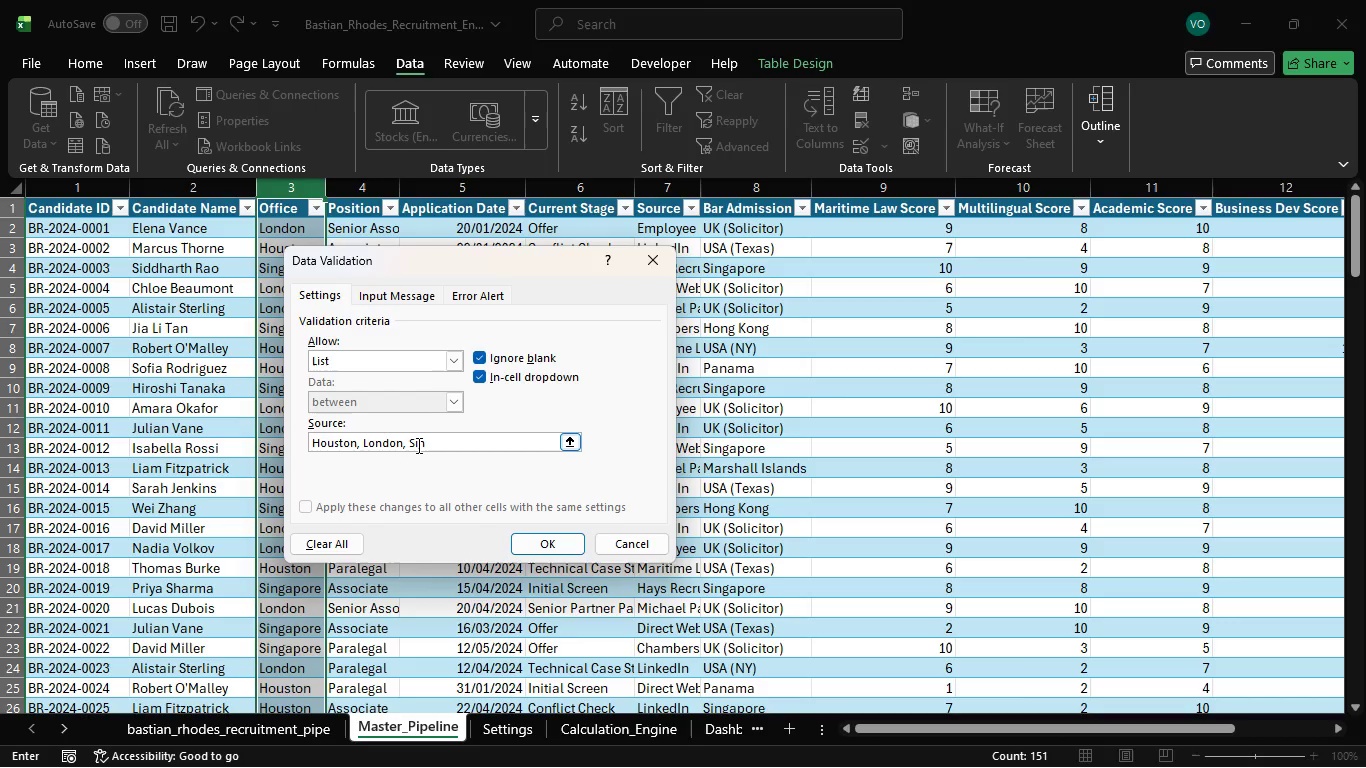 
type(gapo)
 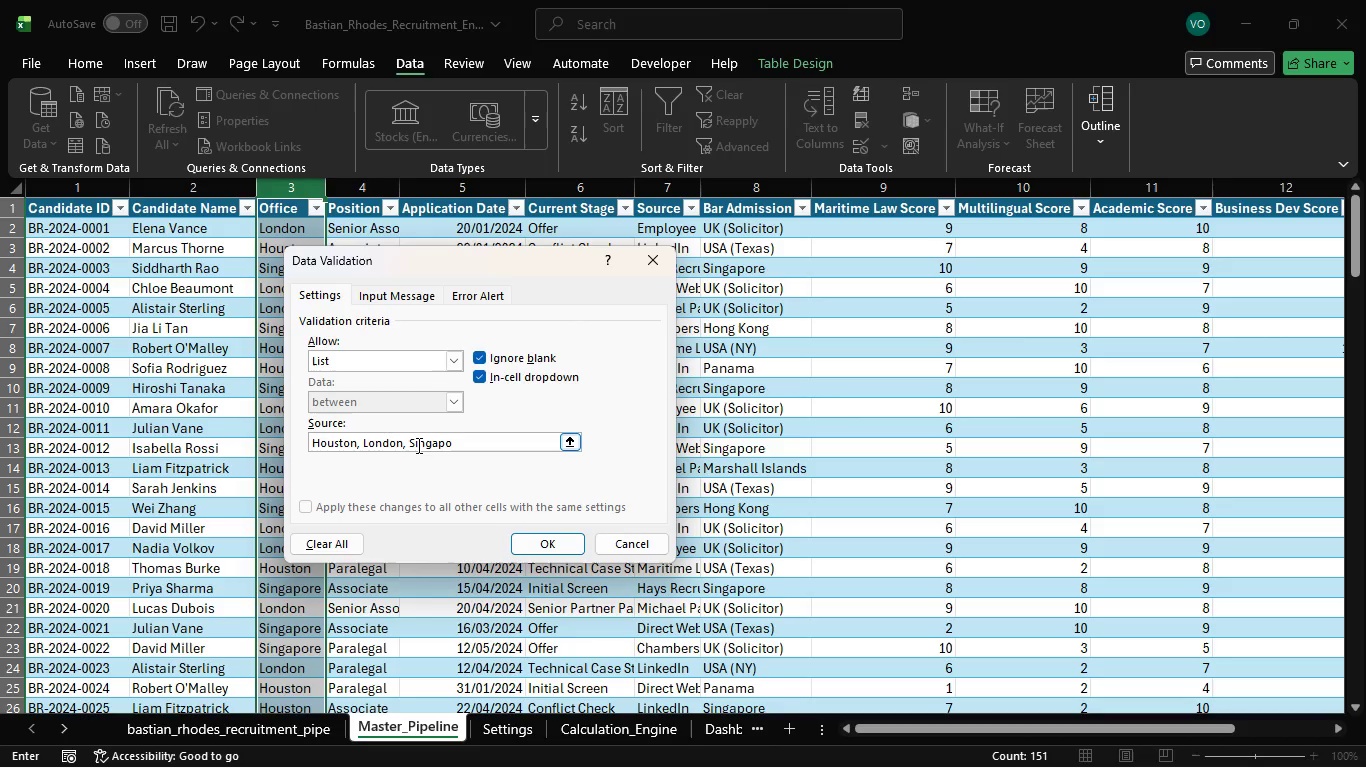 
type(re)
 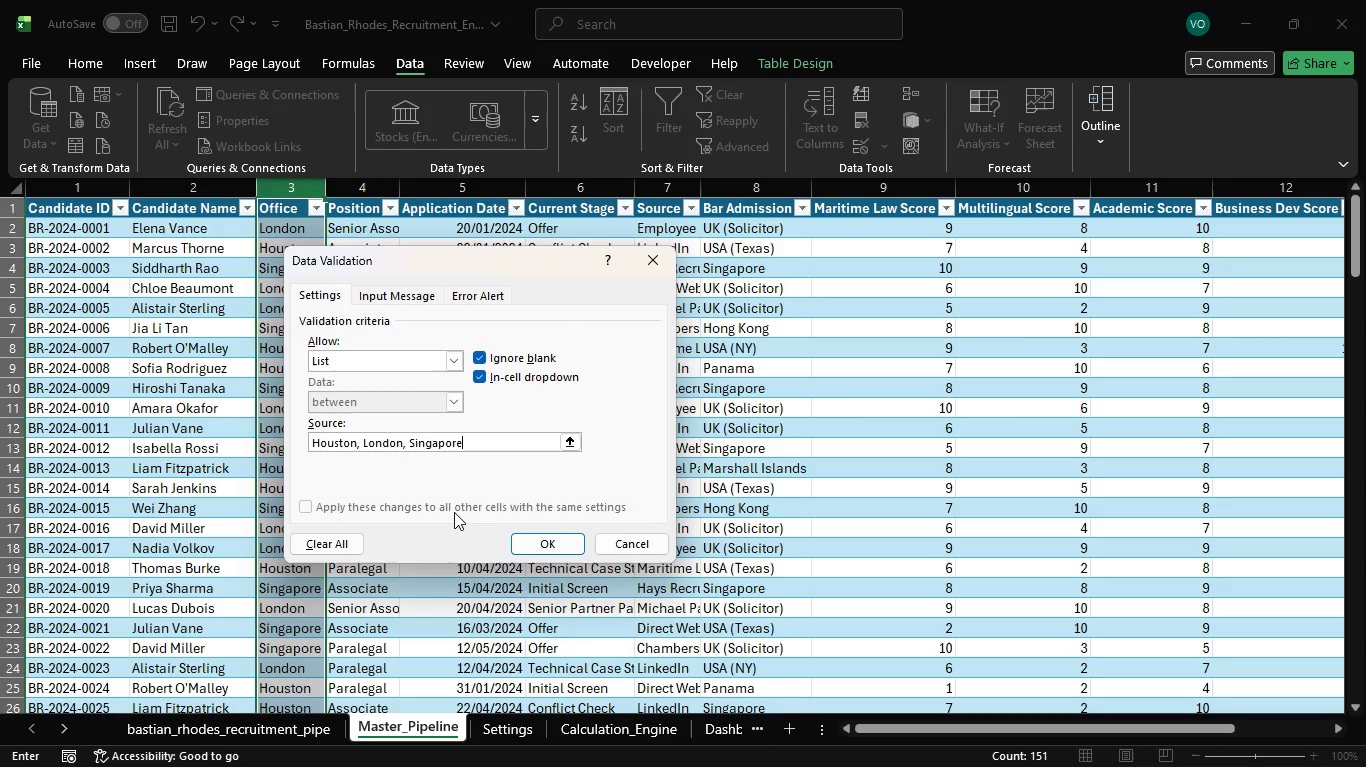 
wait(13.59)
 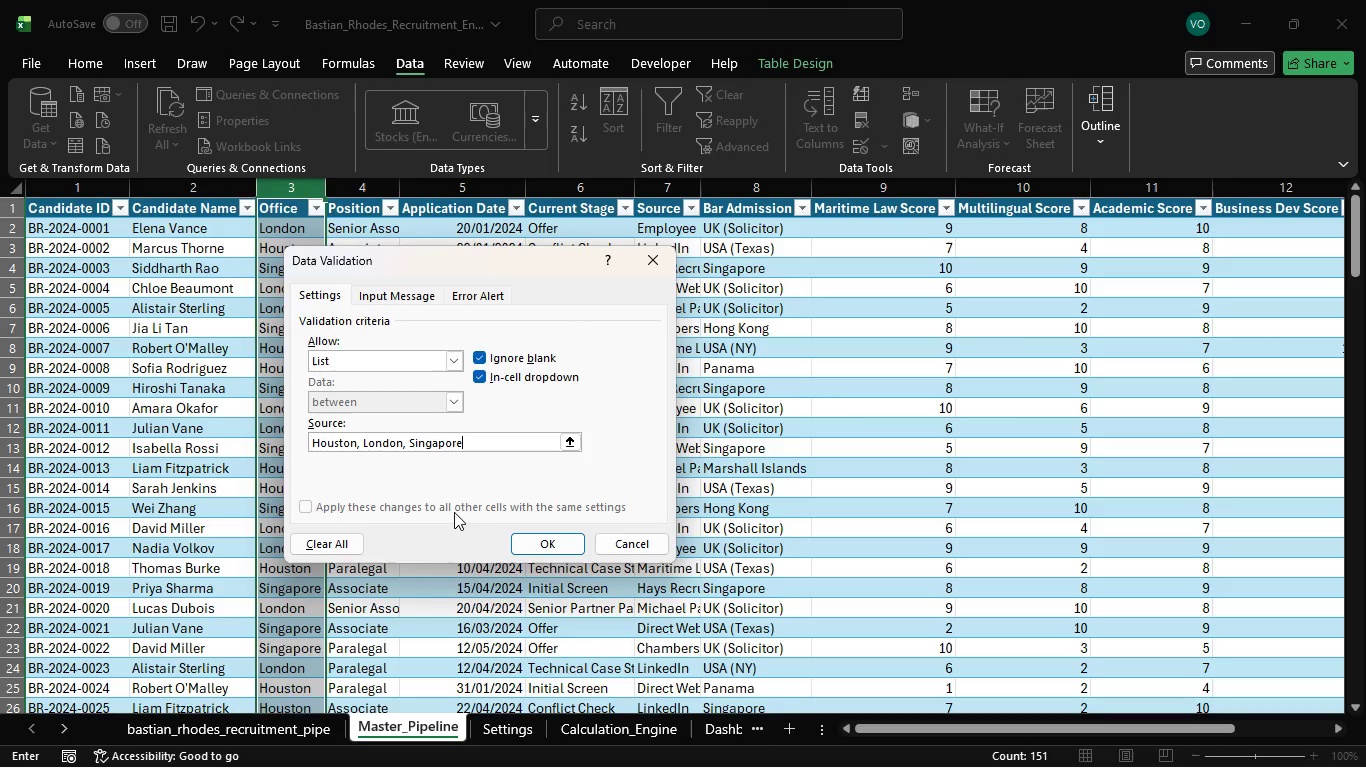 
left_click([543, 546])
 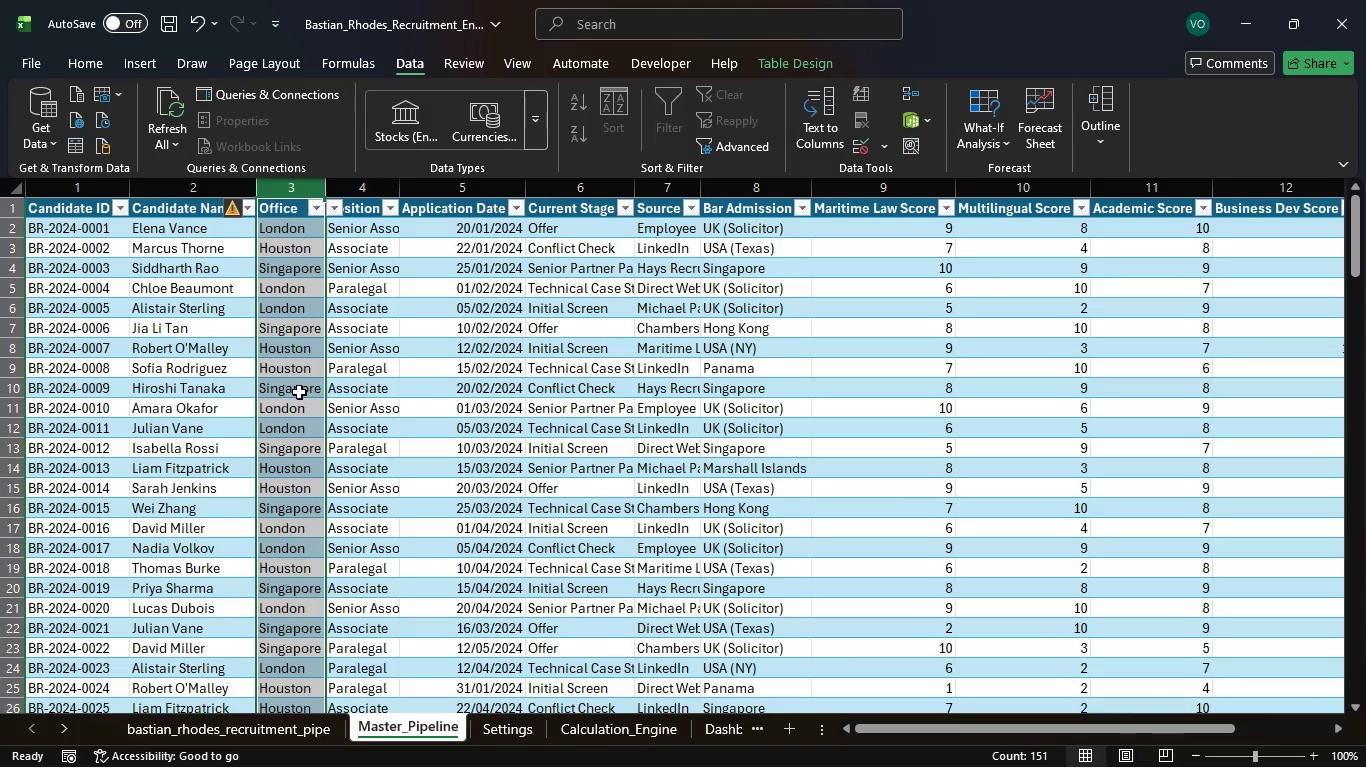 
wait(7.22)
 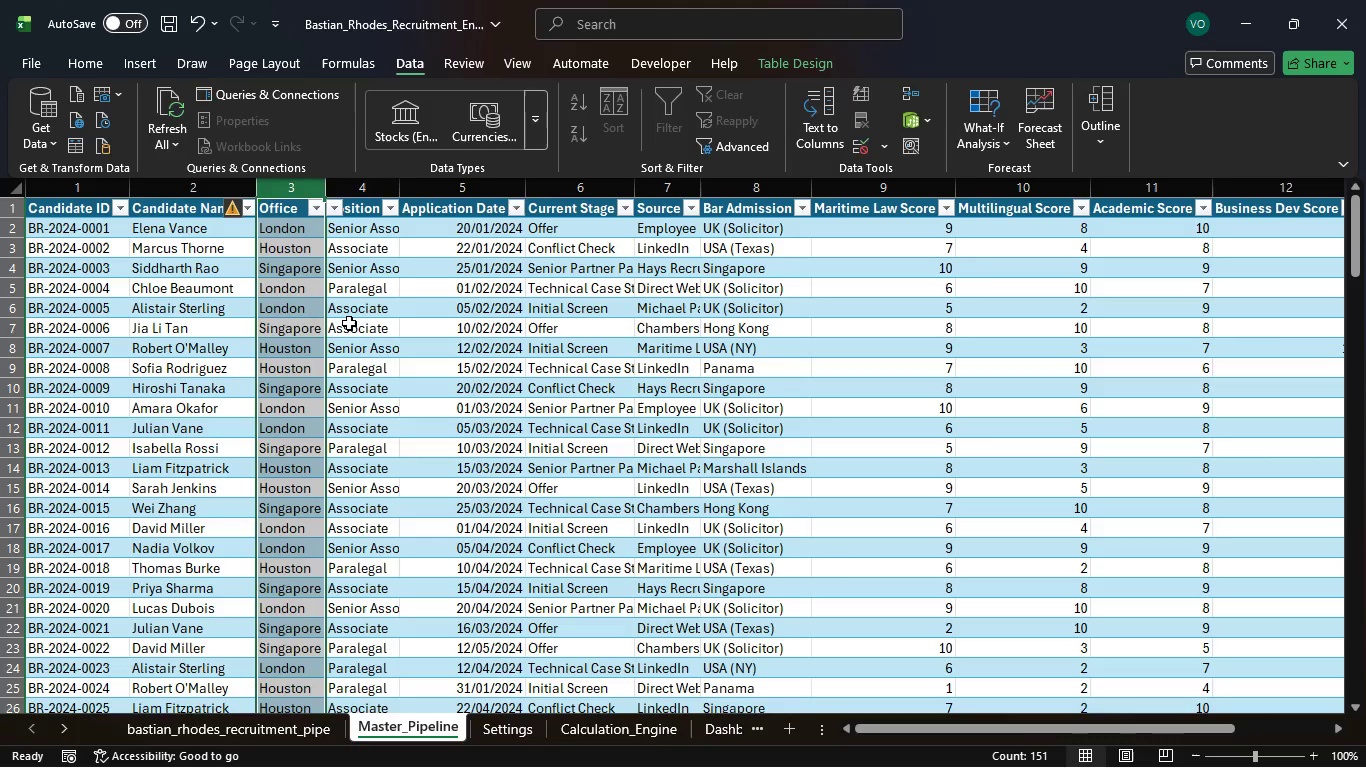 
key(Control+Z)
 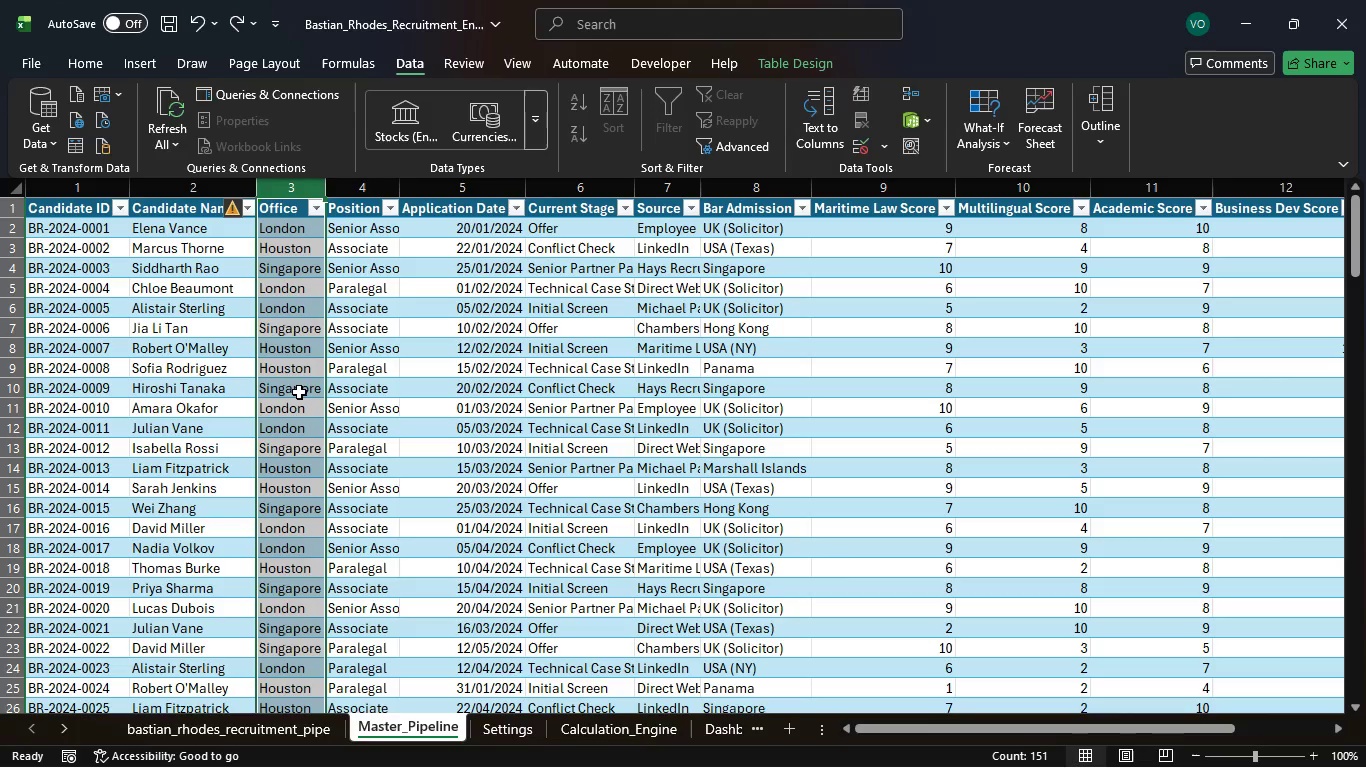 
key(Control+Y)
 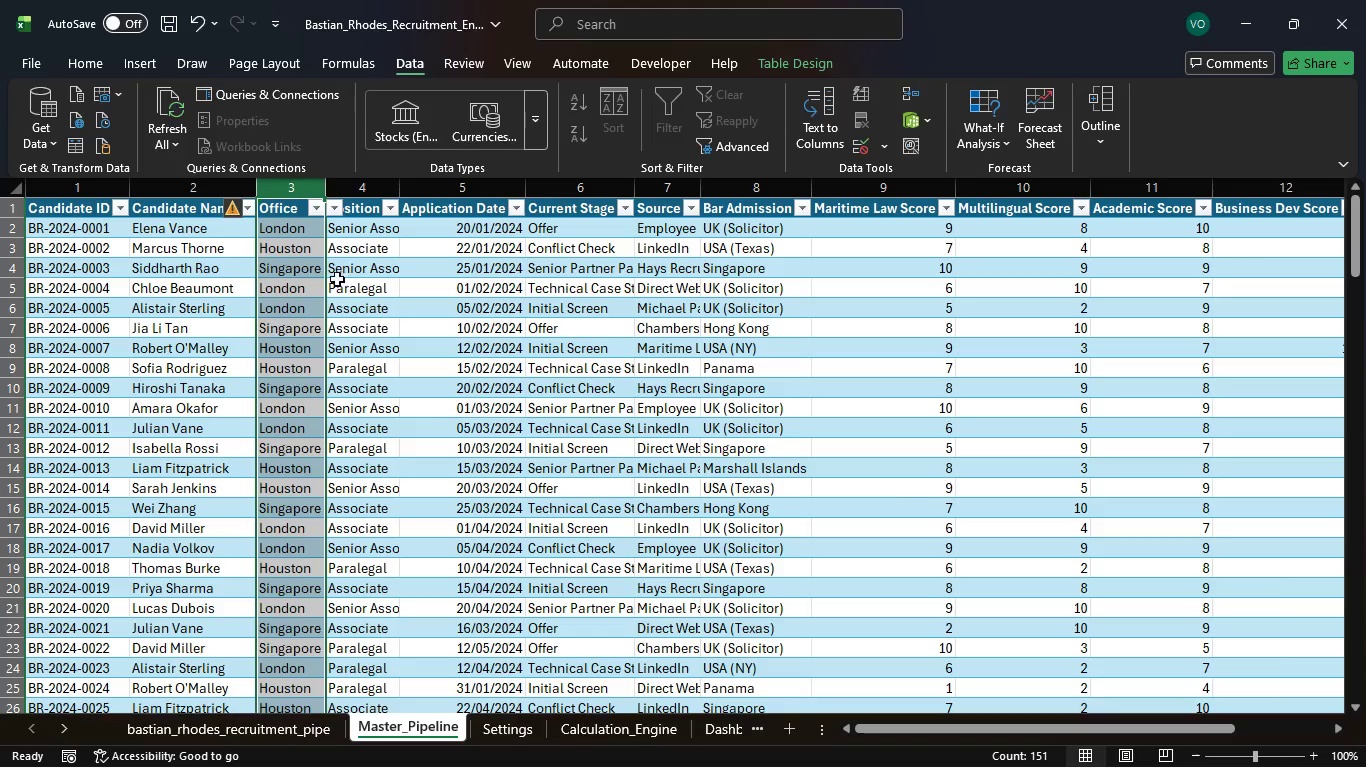 
left_click([347, 244])
 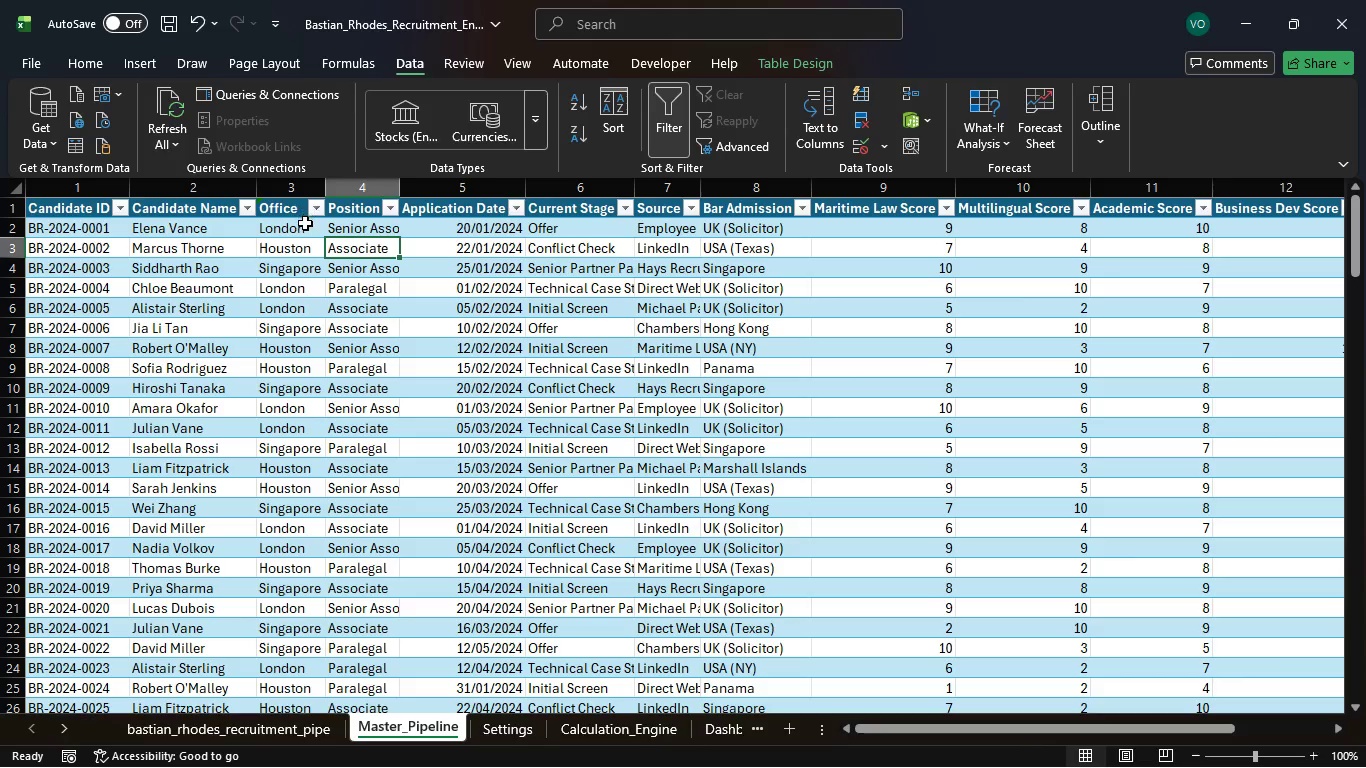 
left_click([304, 225])
 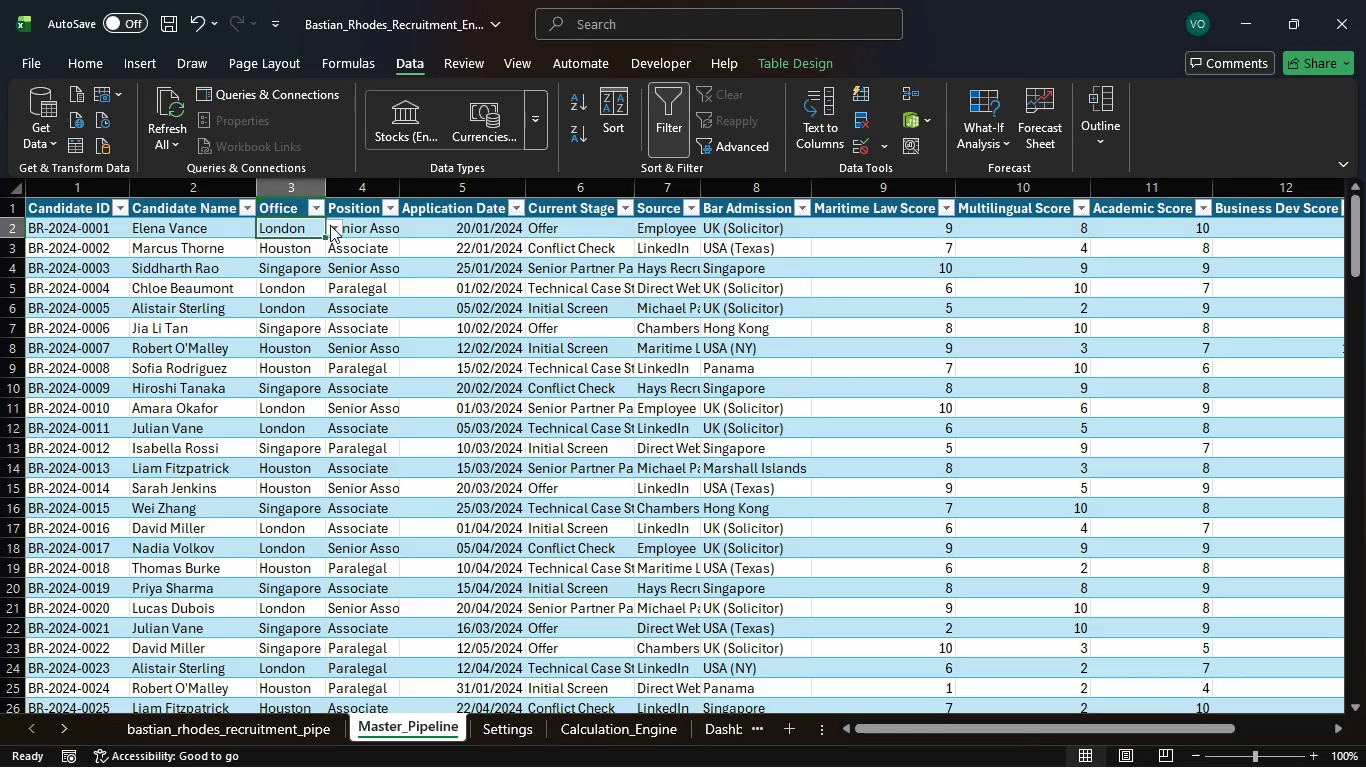 
left_click([331, 225])
 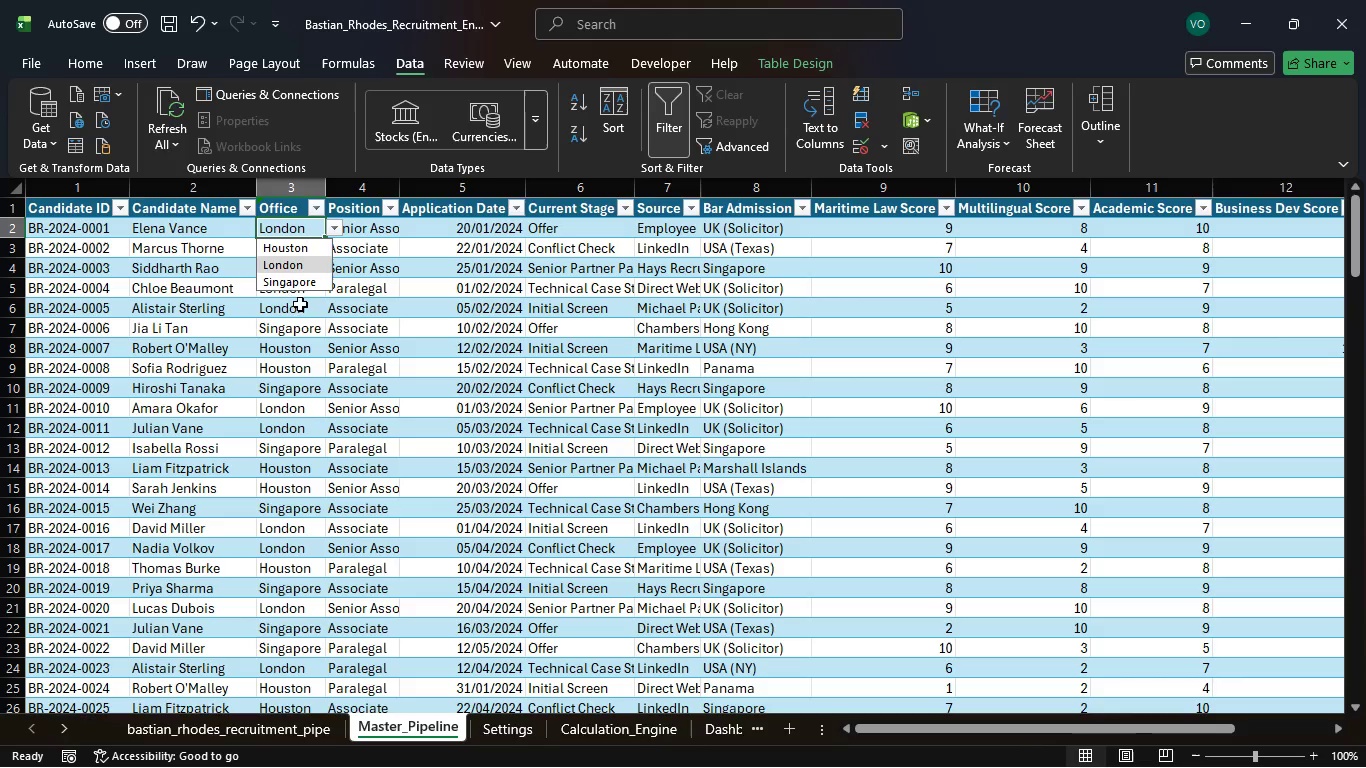 
left_click([300, 316])
 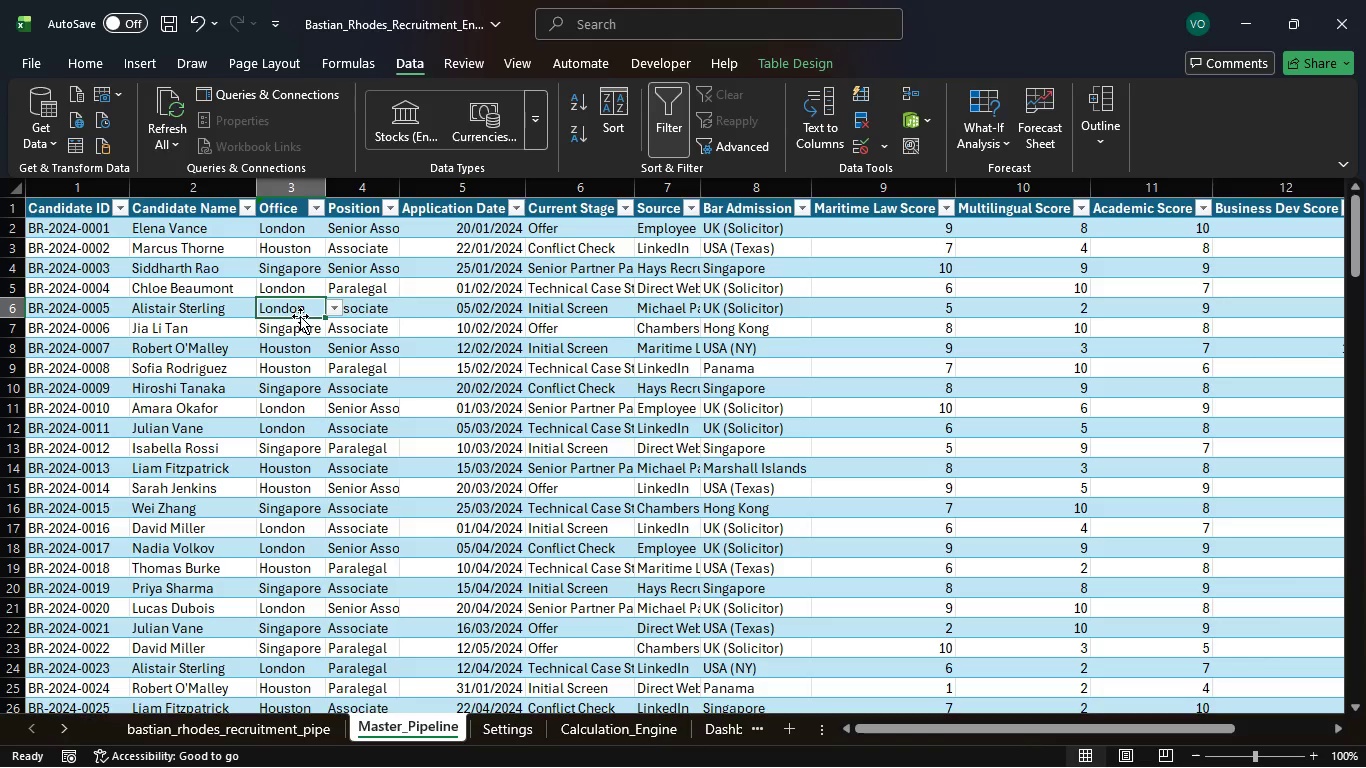 
wait(10.05)
 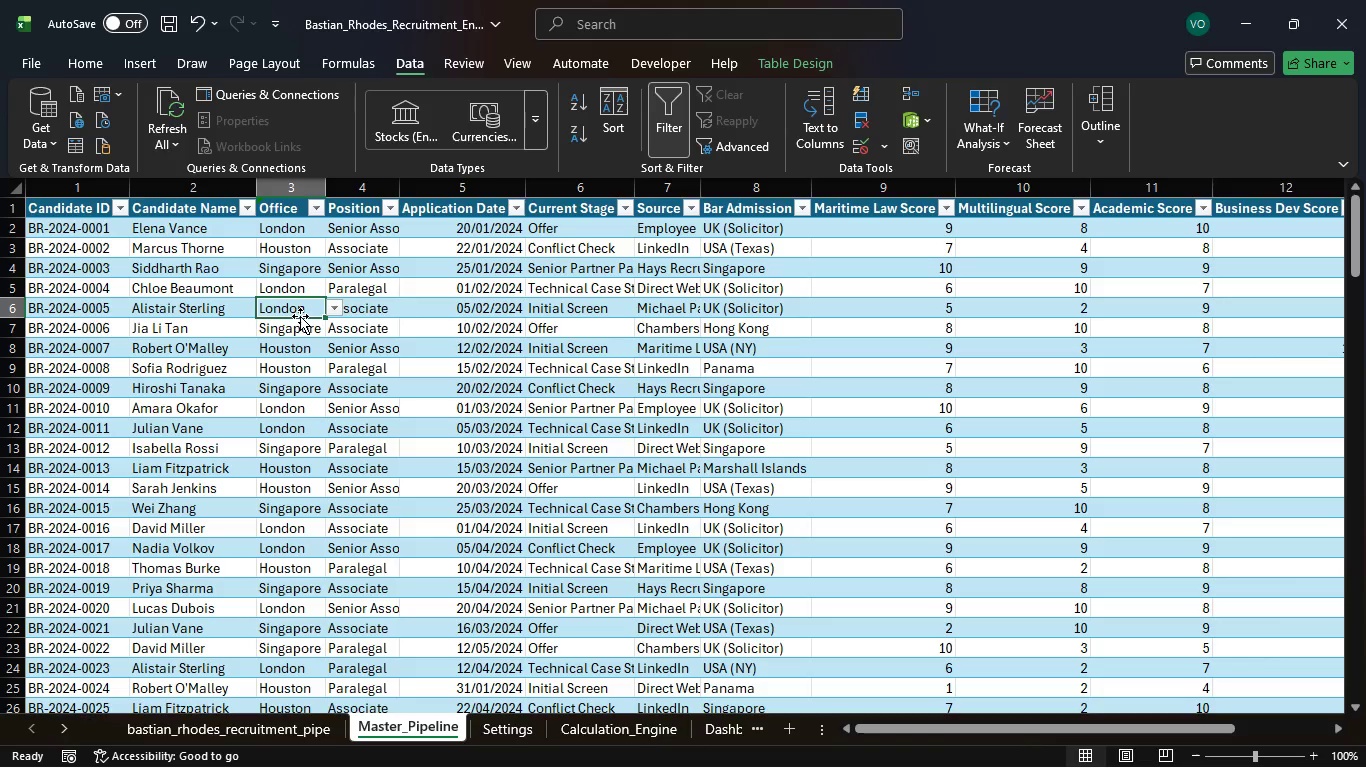 
left_click([588, 188])
 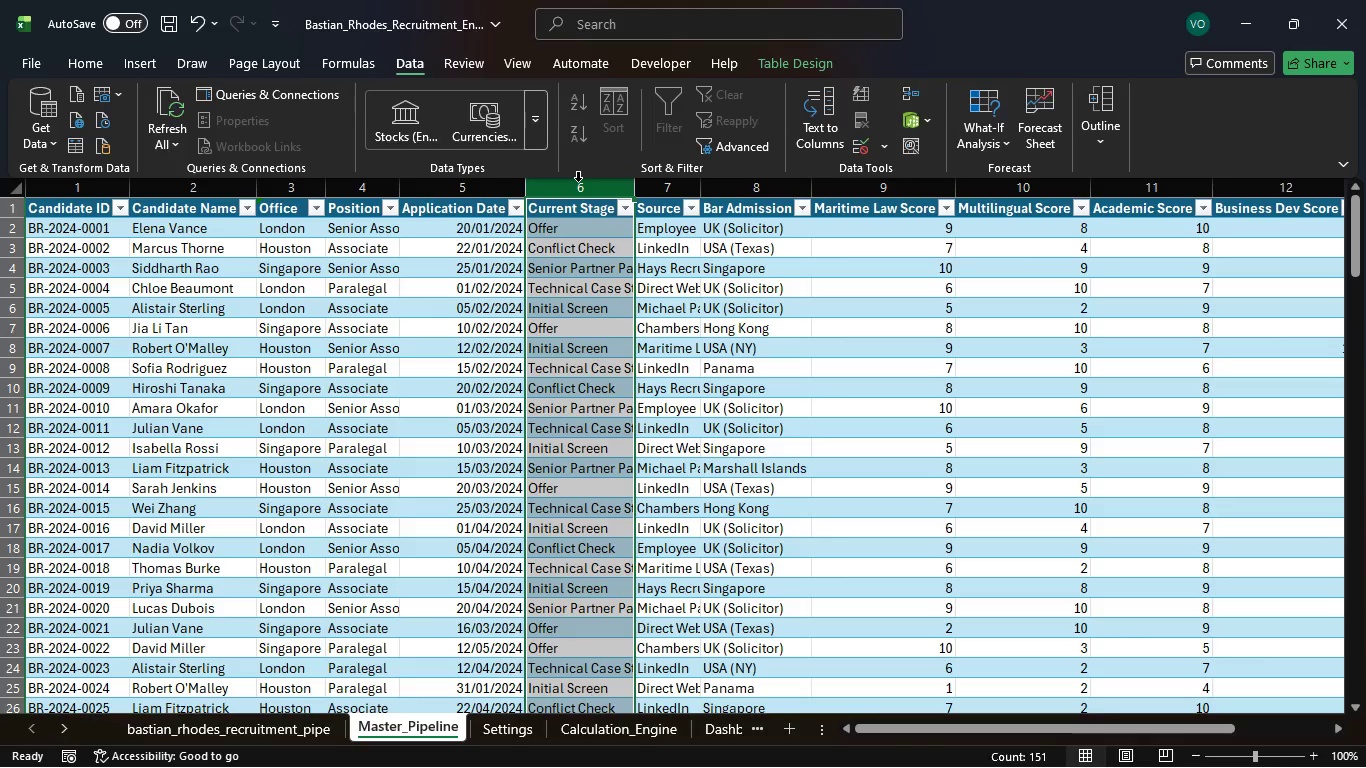 
wait(22.66)
 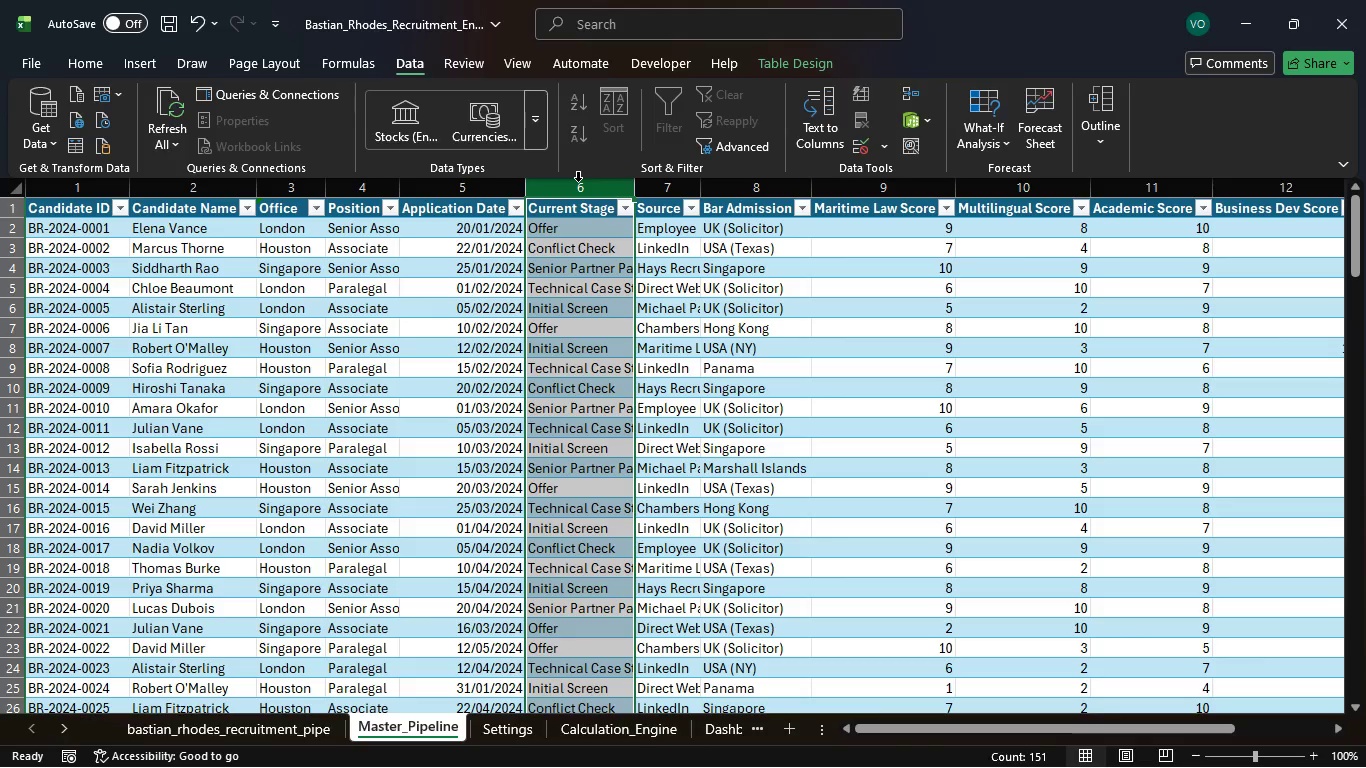 
left_click([880, 152])
 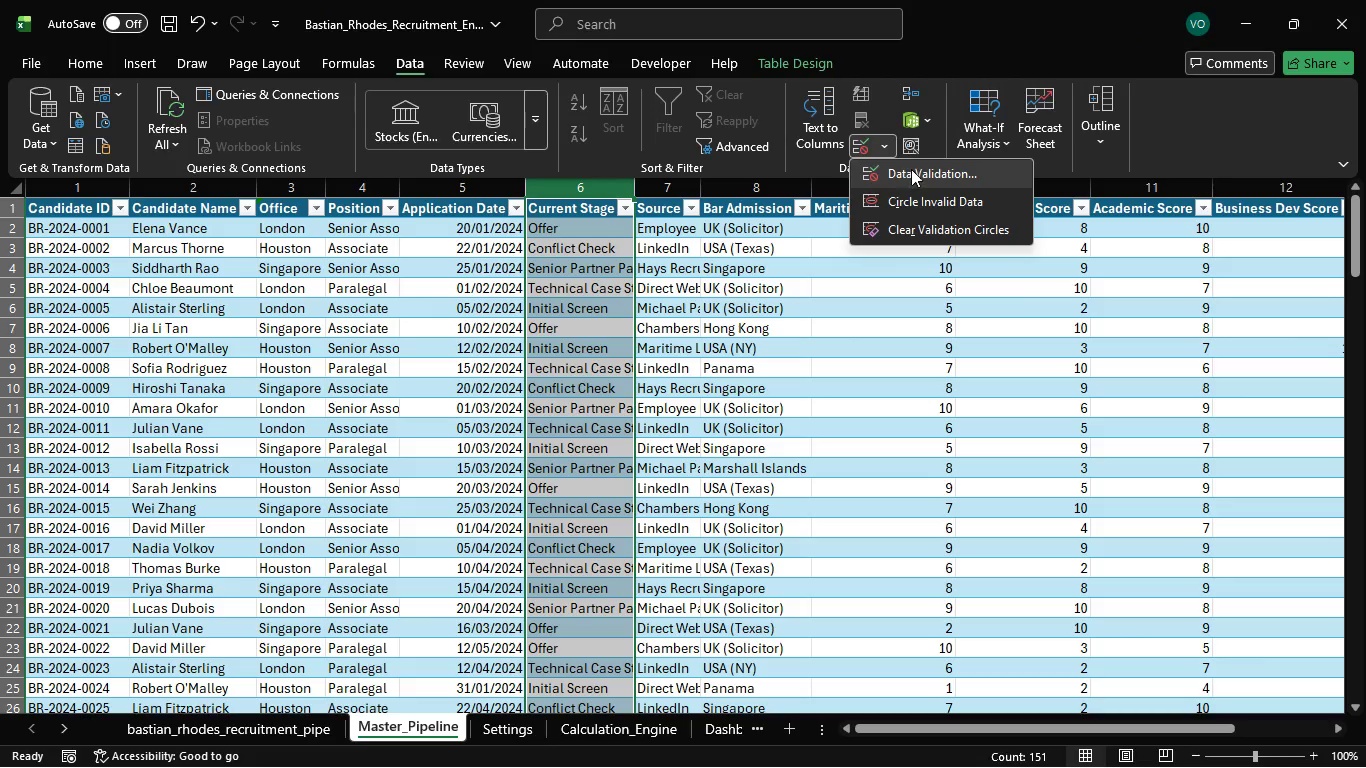 
left_click([911, 169])
 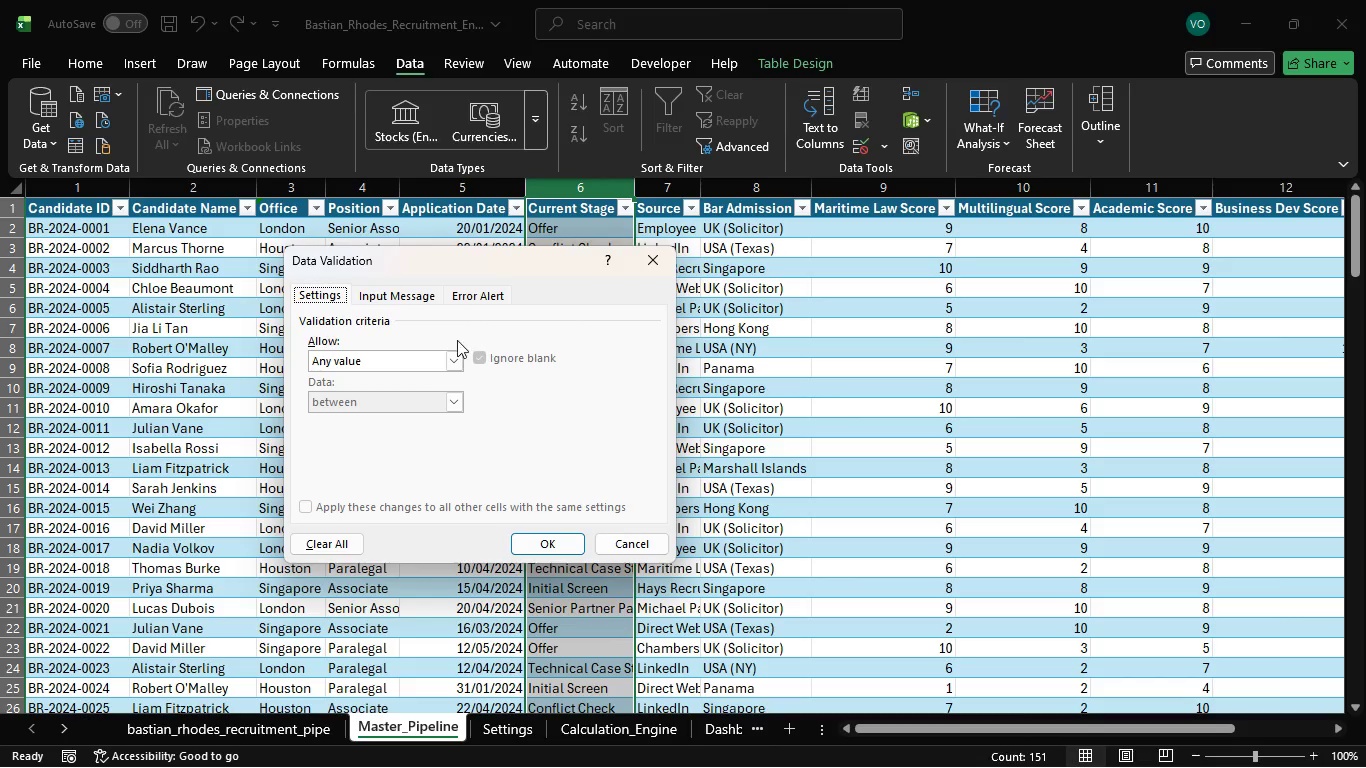 
left_click([449, 354])
 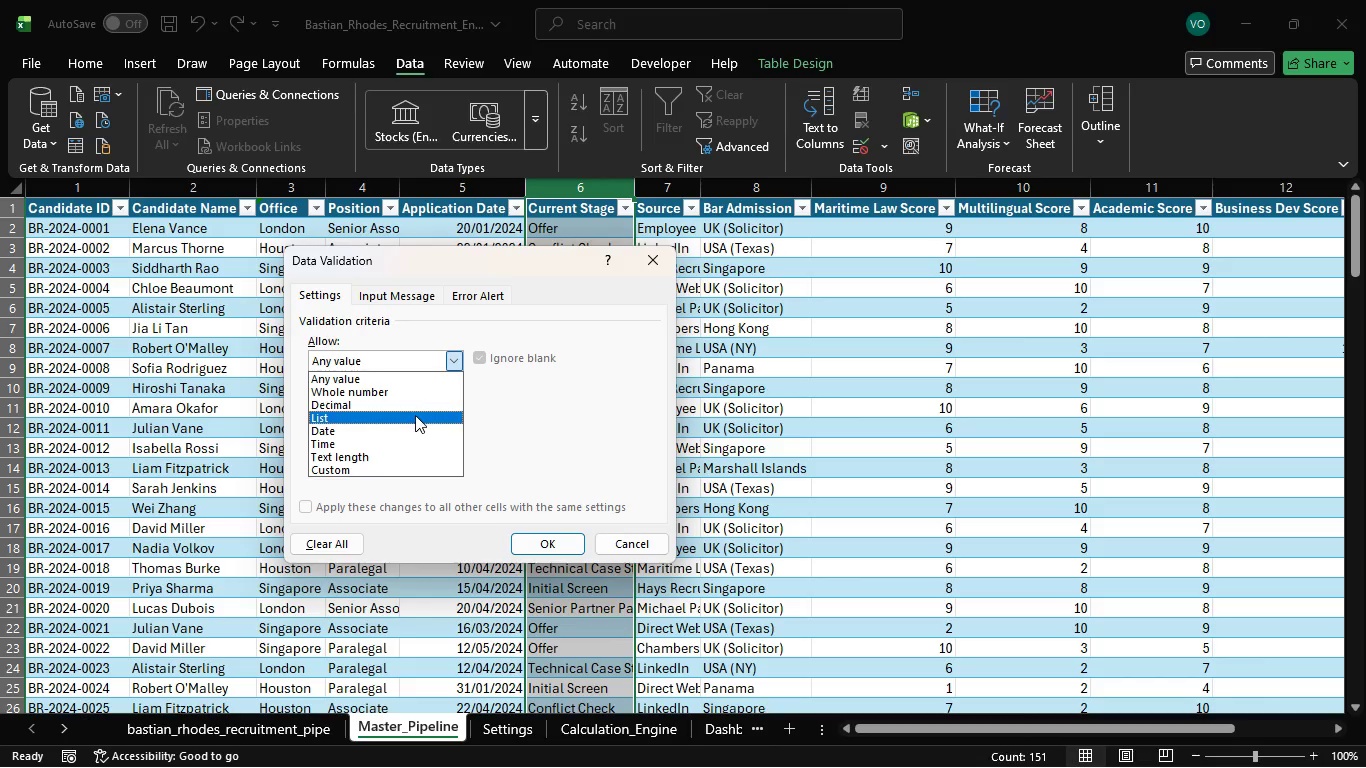 
left_click([415, 415])
 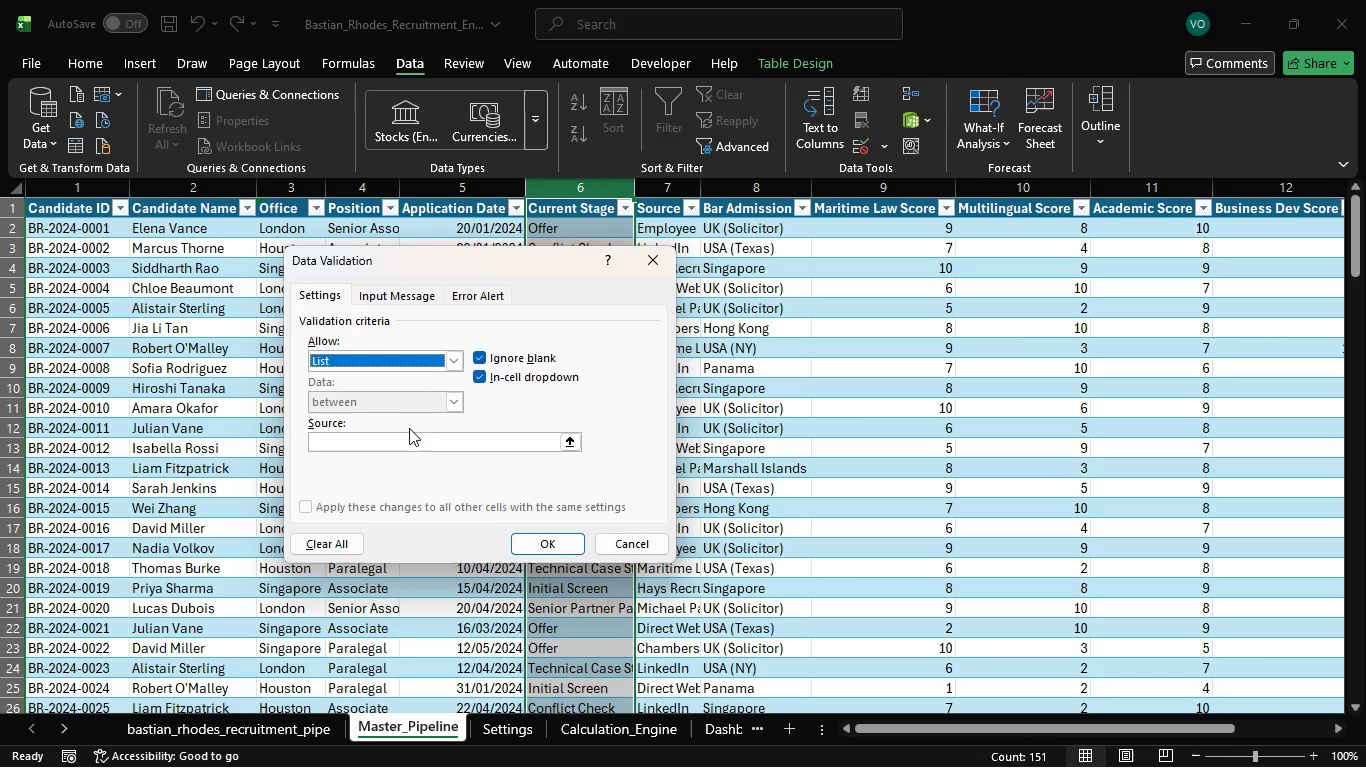 
left_click([409, 444])
 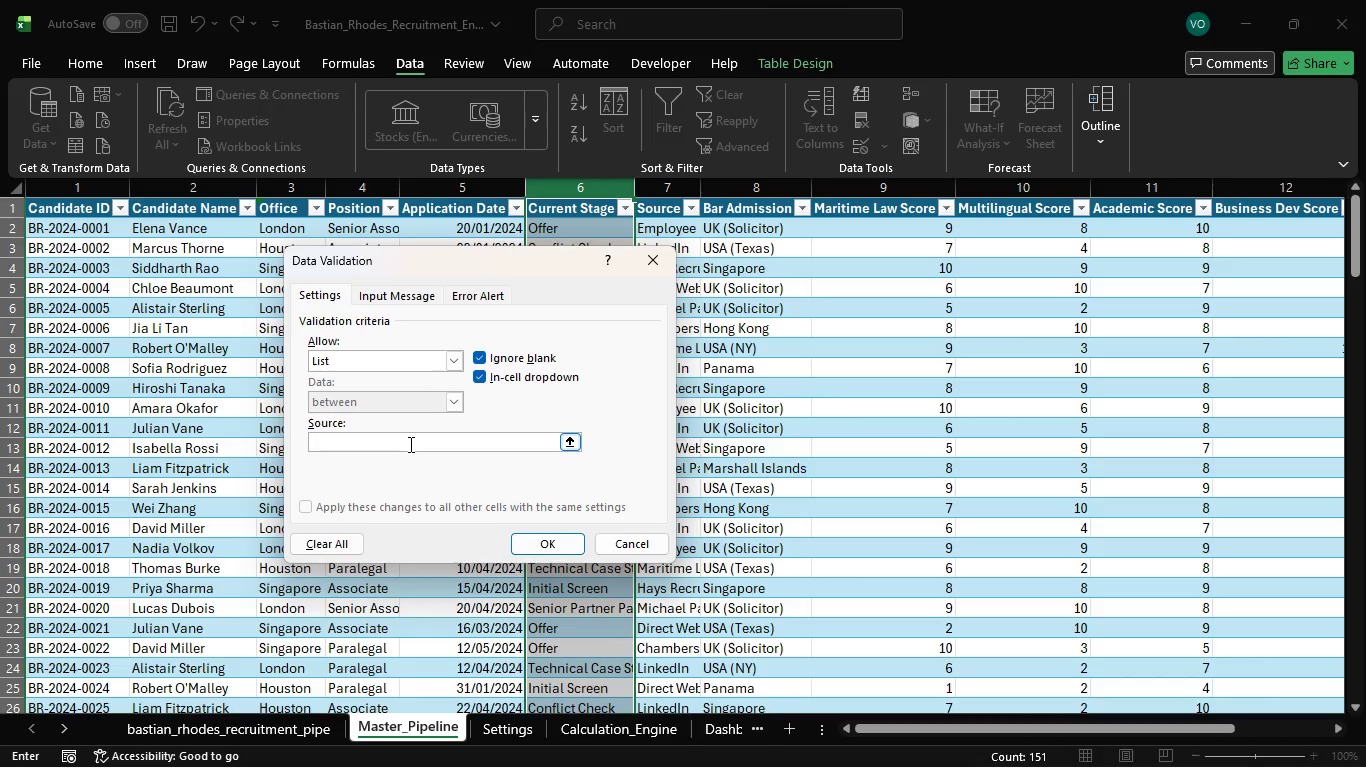 
type(Initial Screen, Technical Case Study, Senior Partner)
 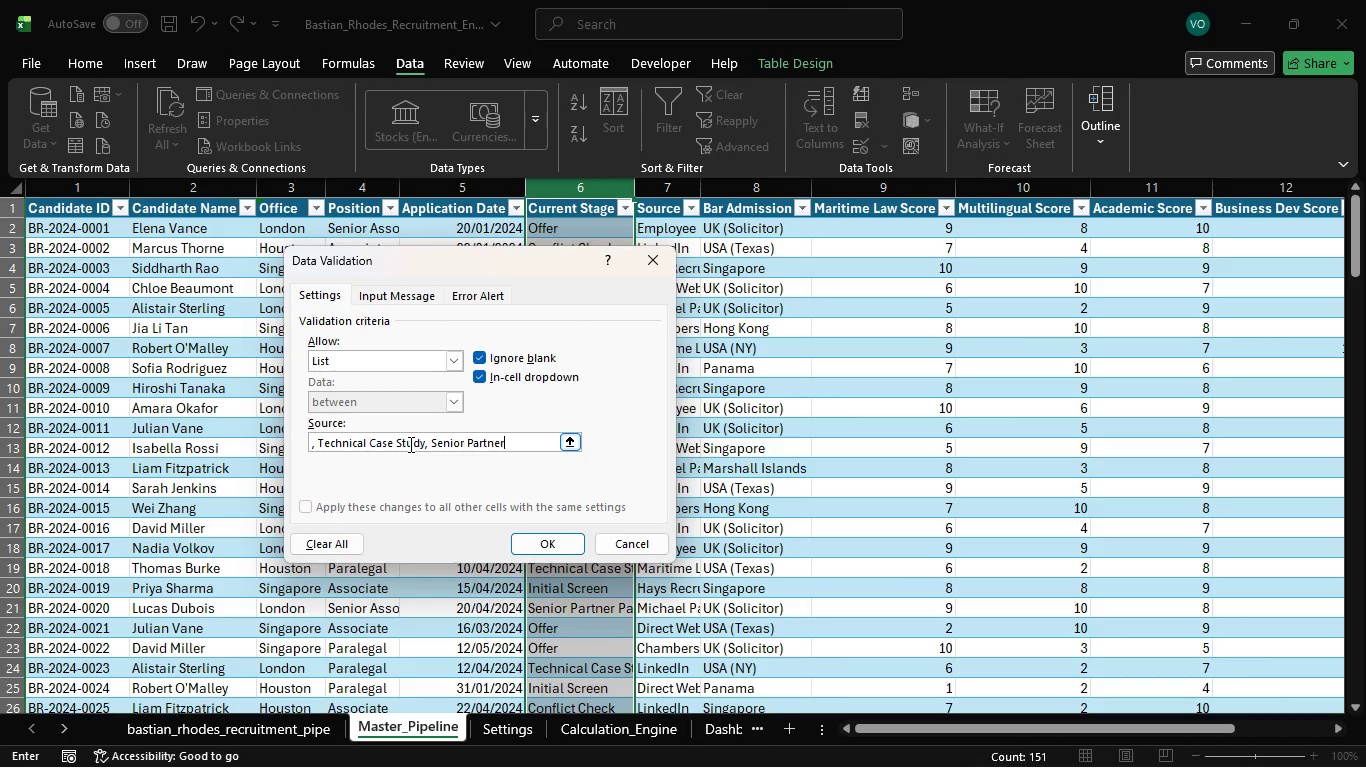 
type( Panel, Co)
 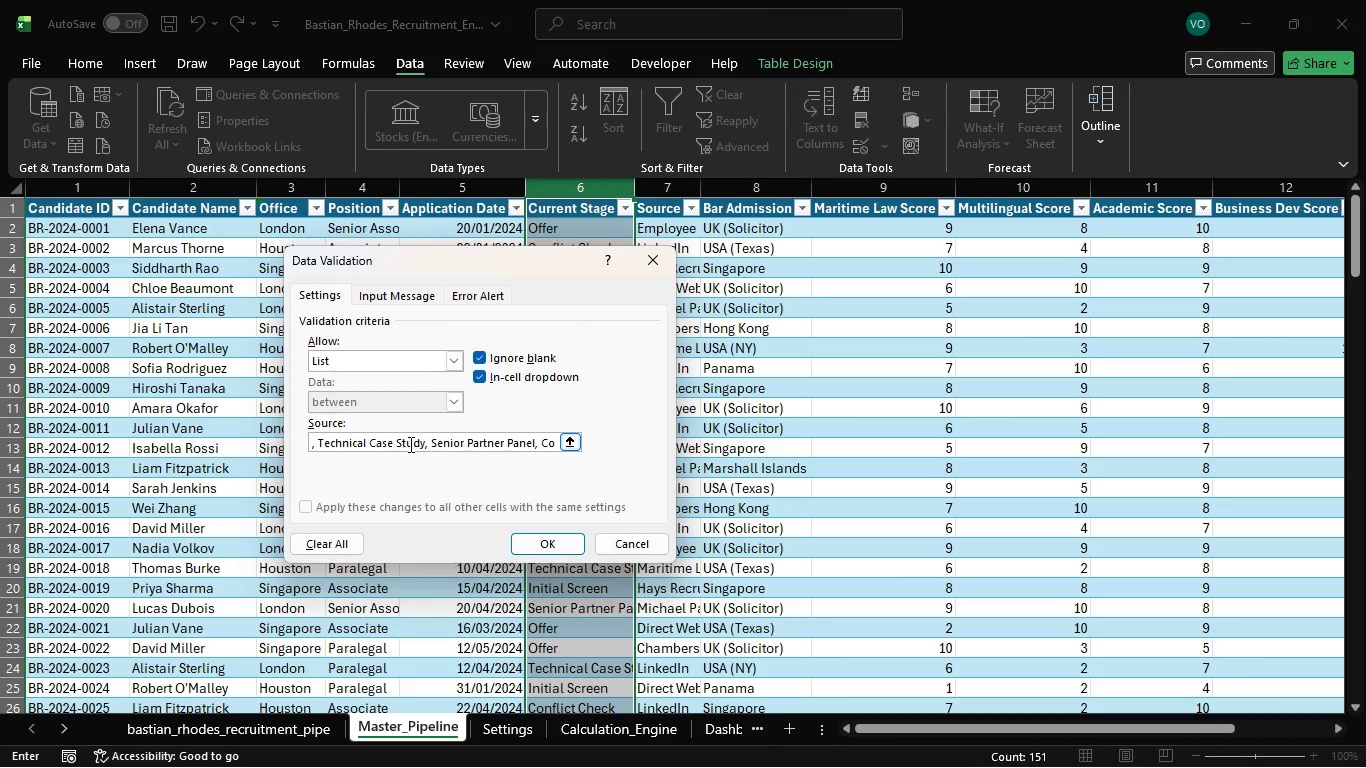 
type(nflict Check, Offer)
 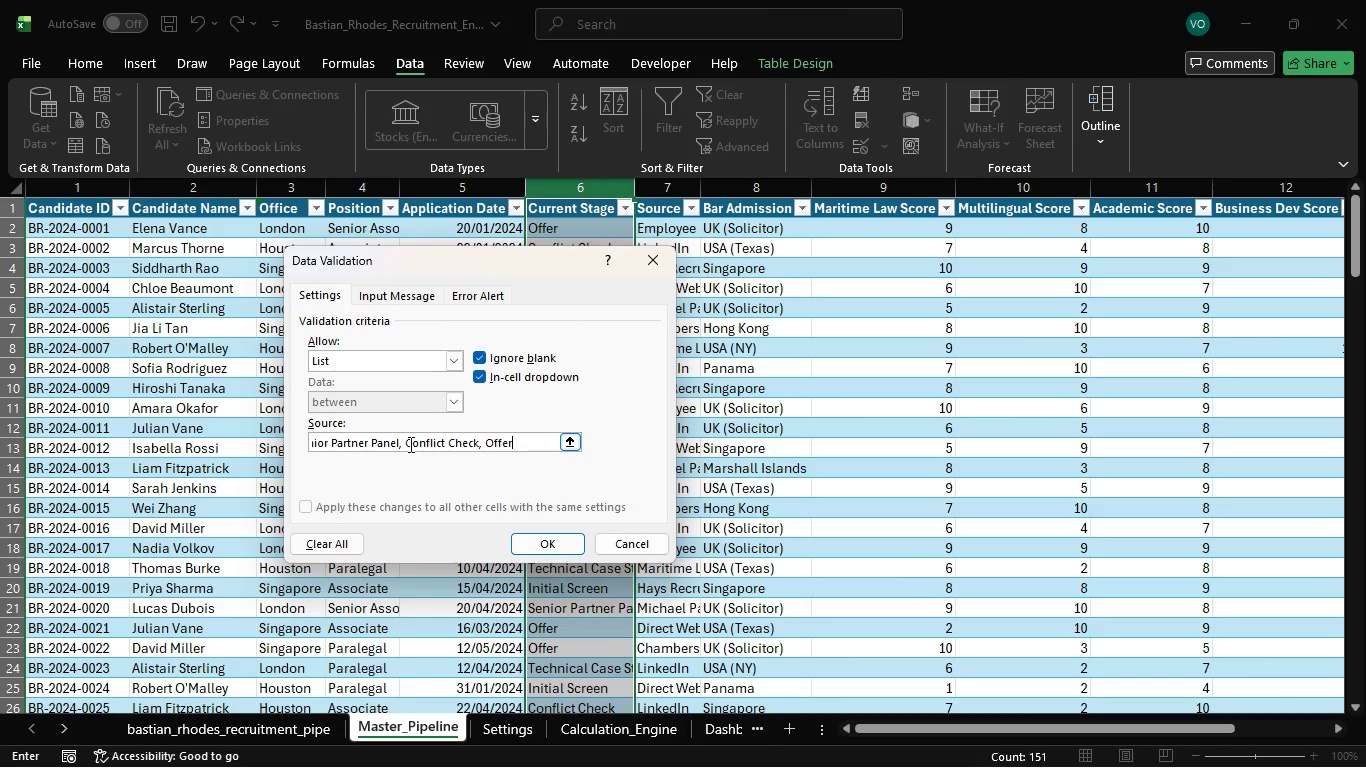 
key(ArrowLeft)
 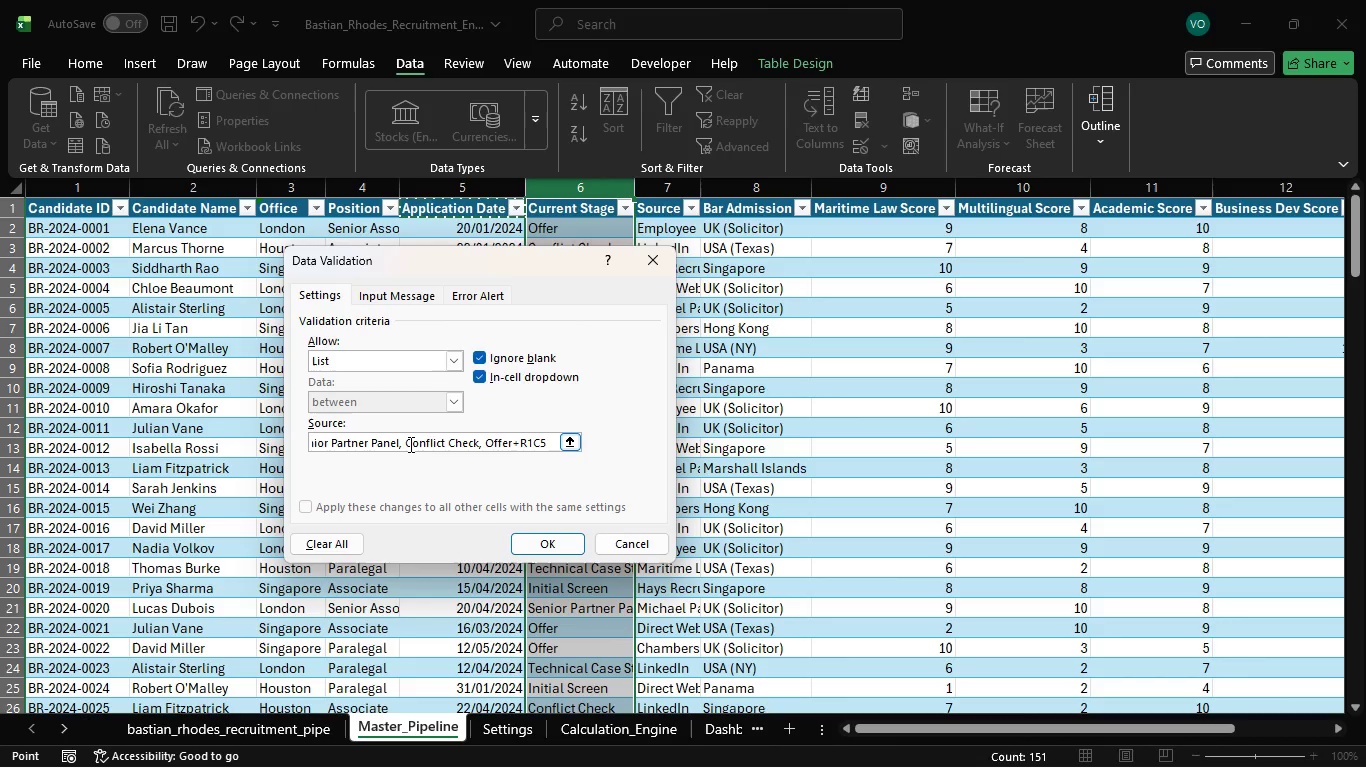 
key(ArrowLeft)
 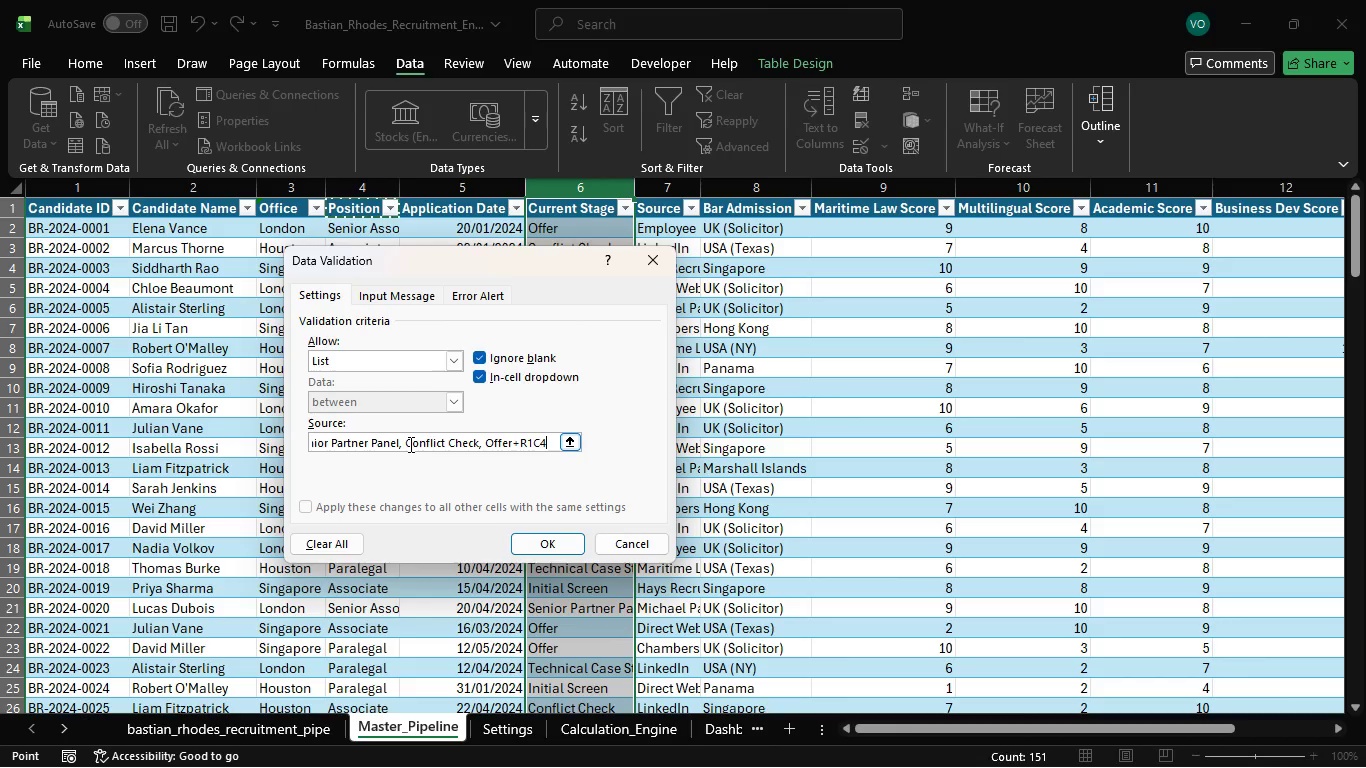 
key(Backspace)
 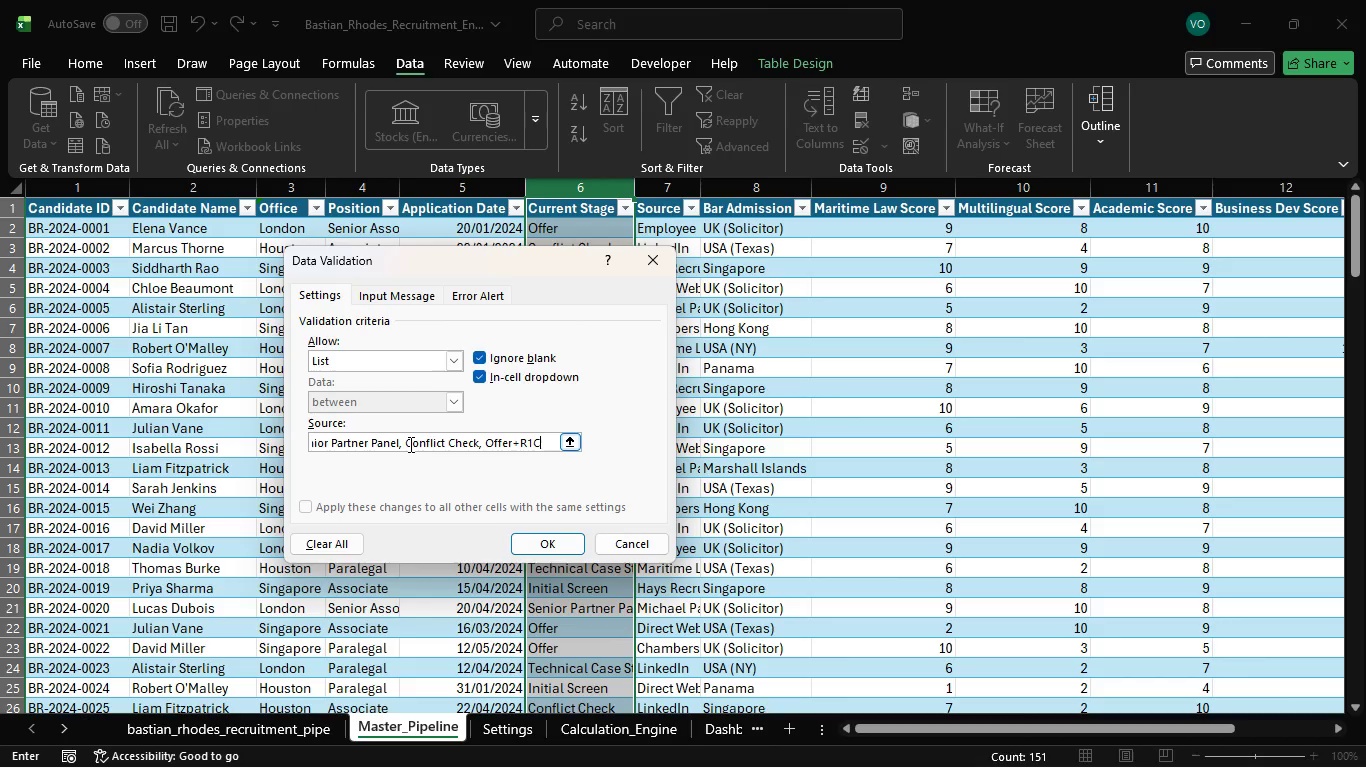 
key(Backspace)
 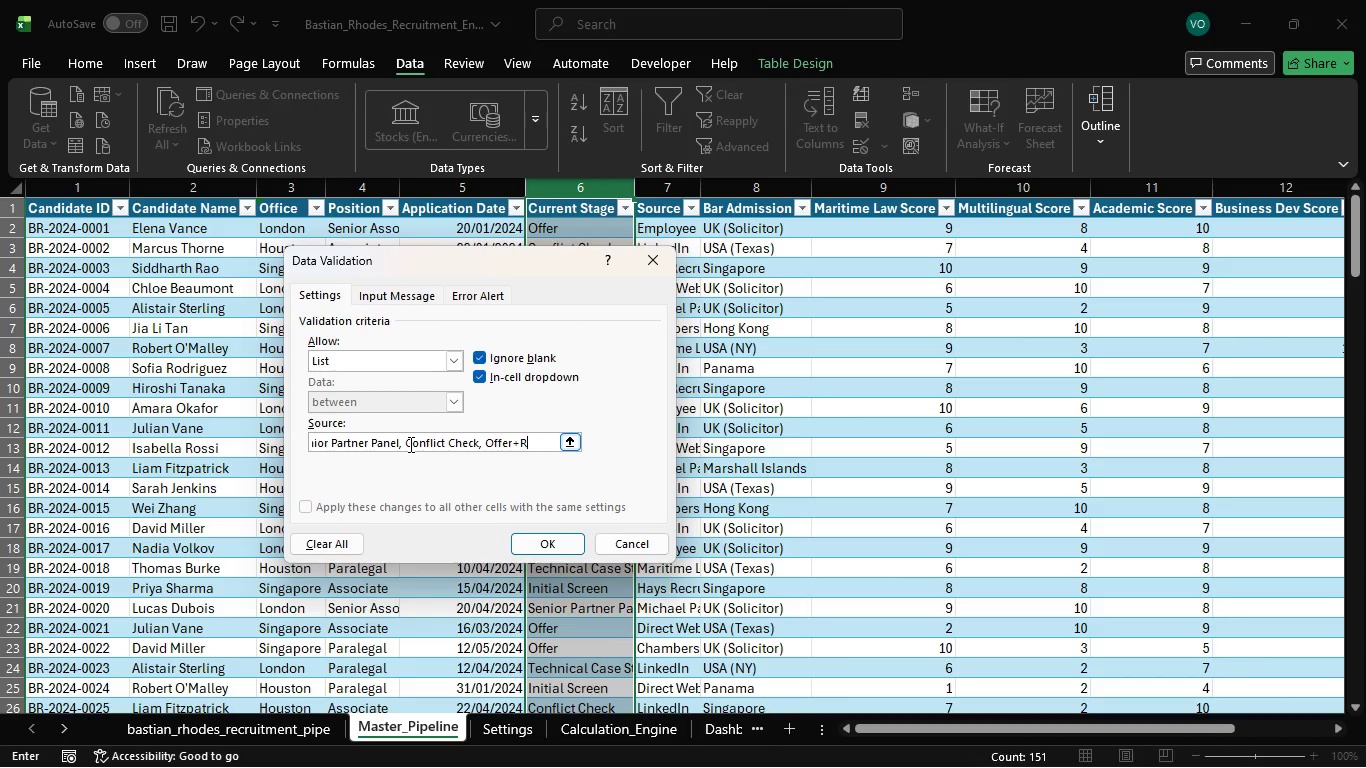 
key(Backspace)
 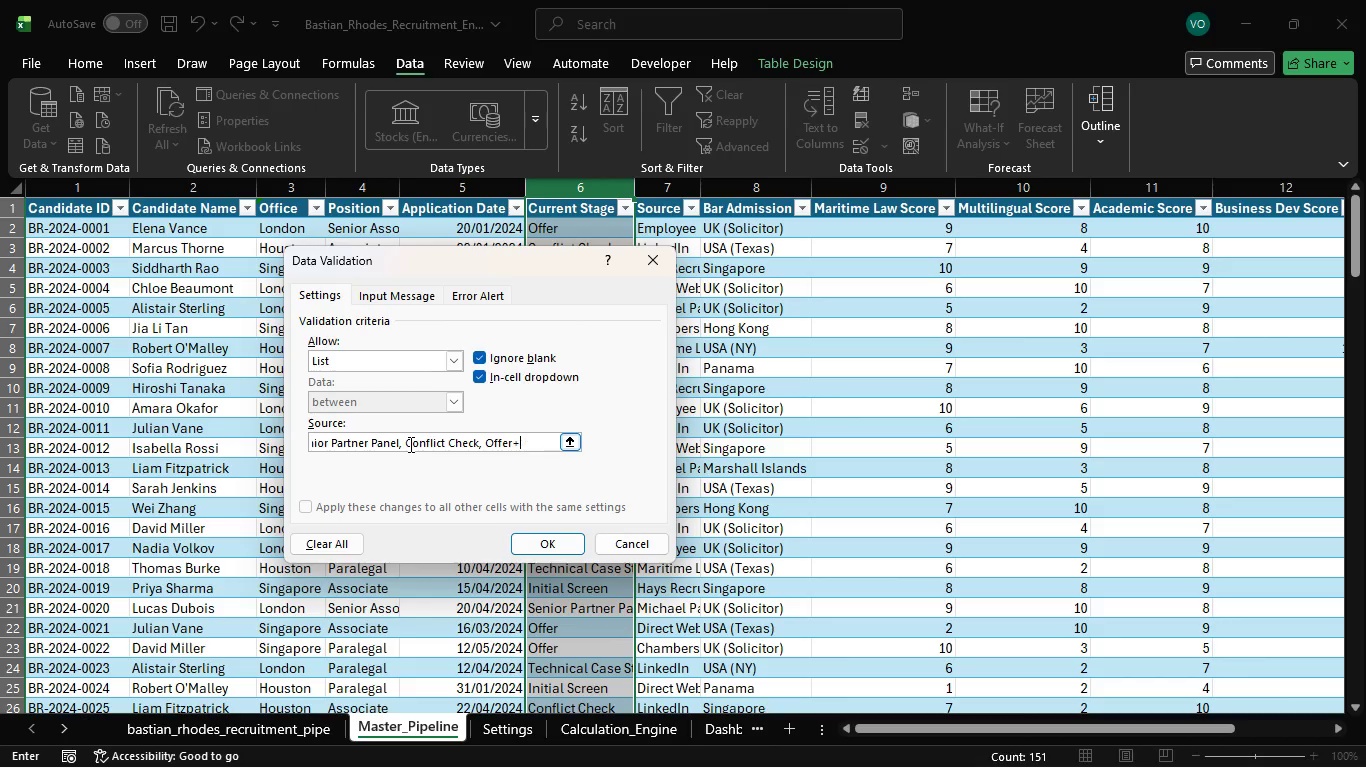 
key(Backspace)
 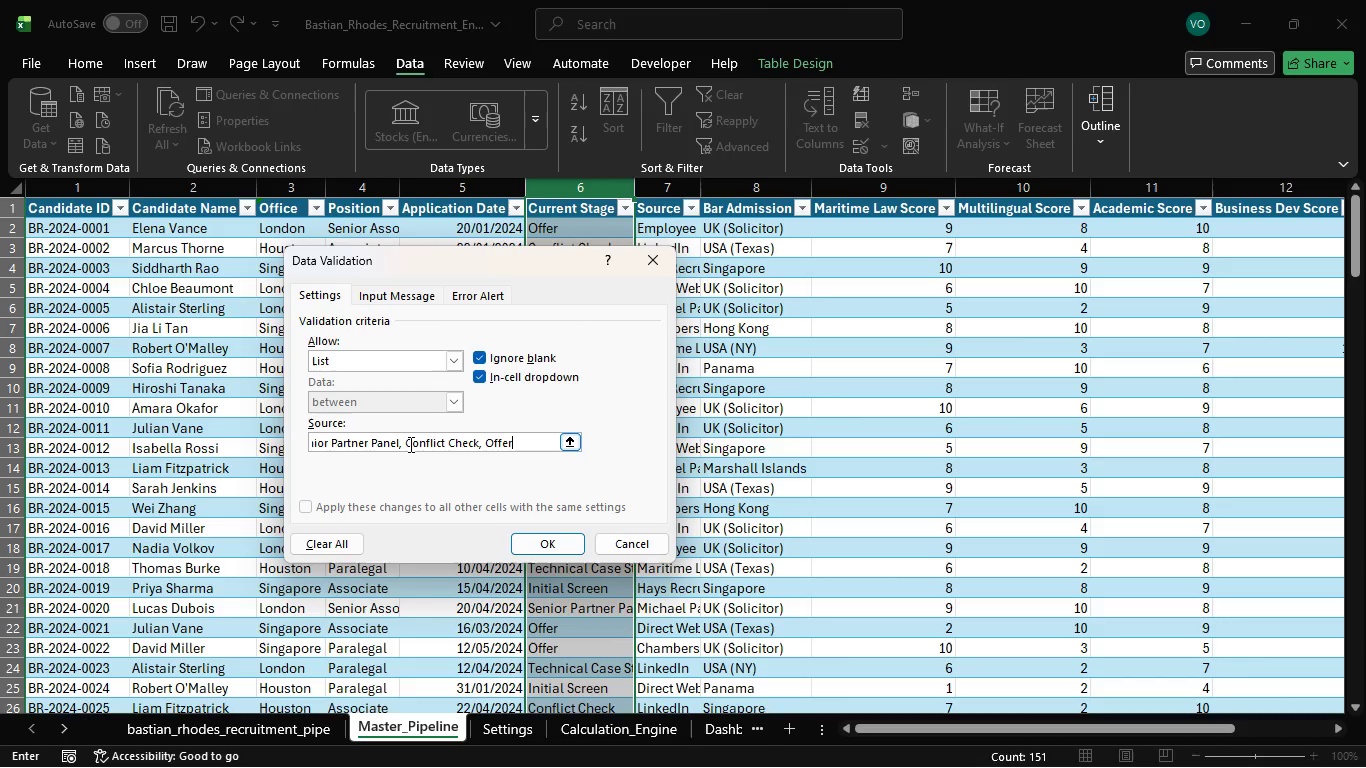 
key(Backspace)
 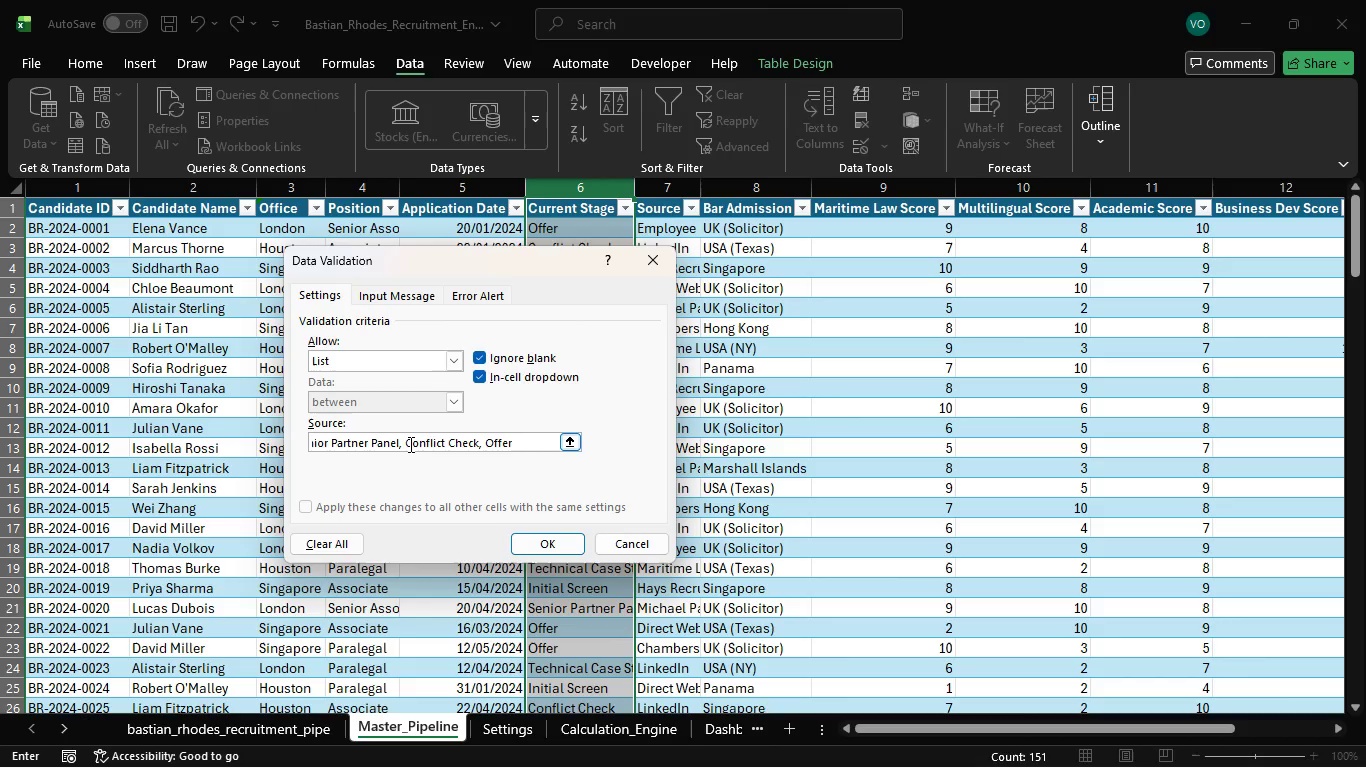 
key(ArrowLeft)
 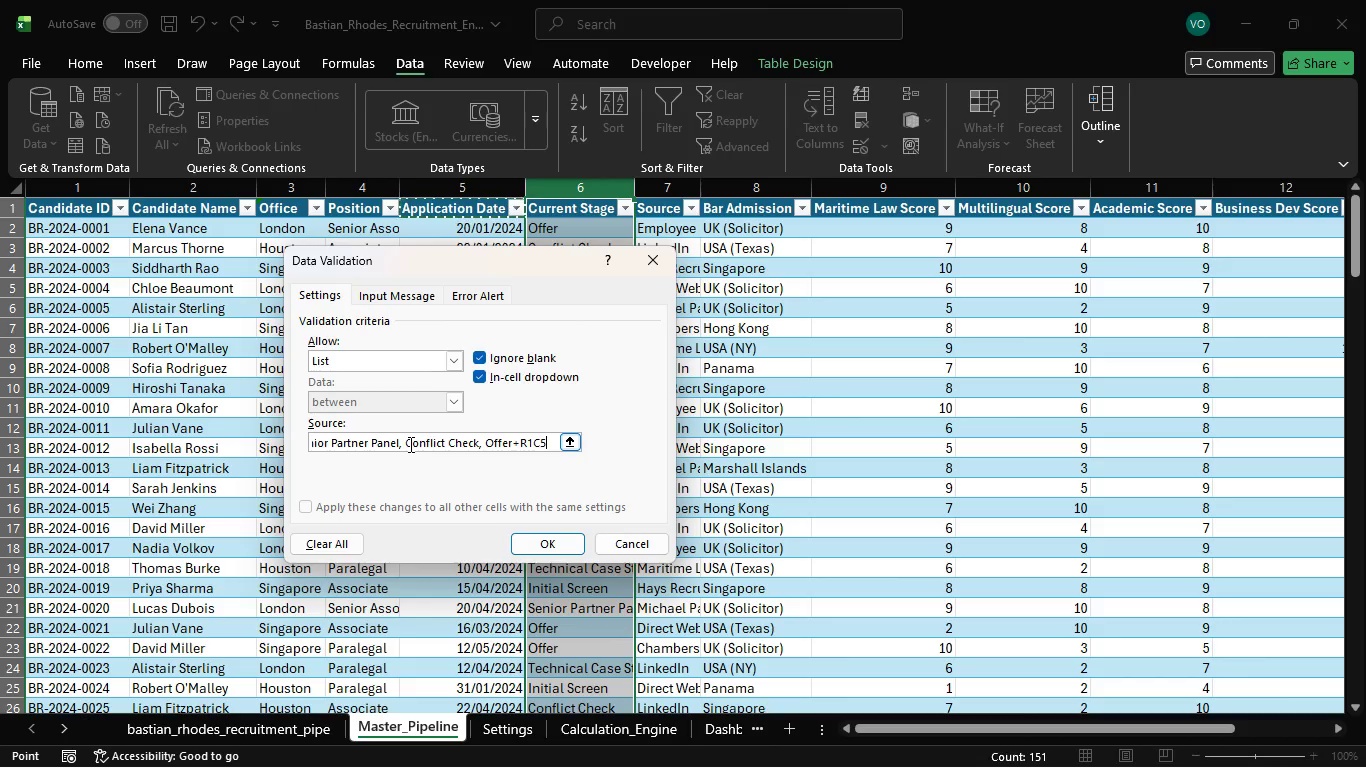 
key(Backspace)
 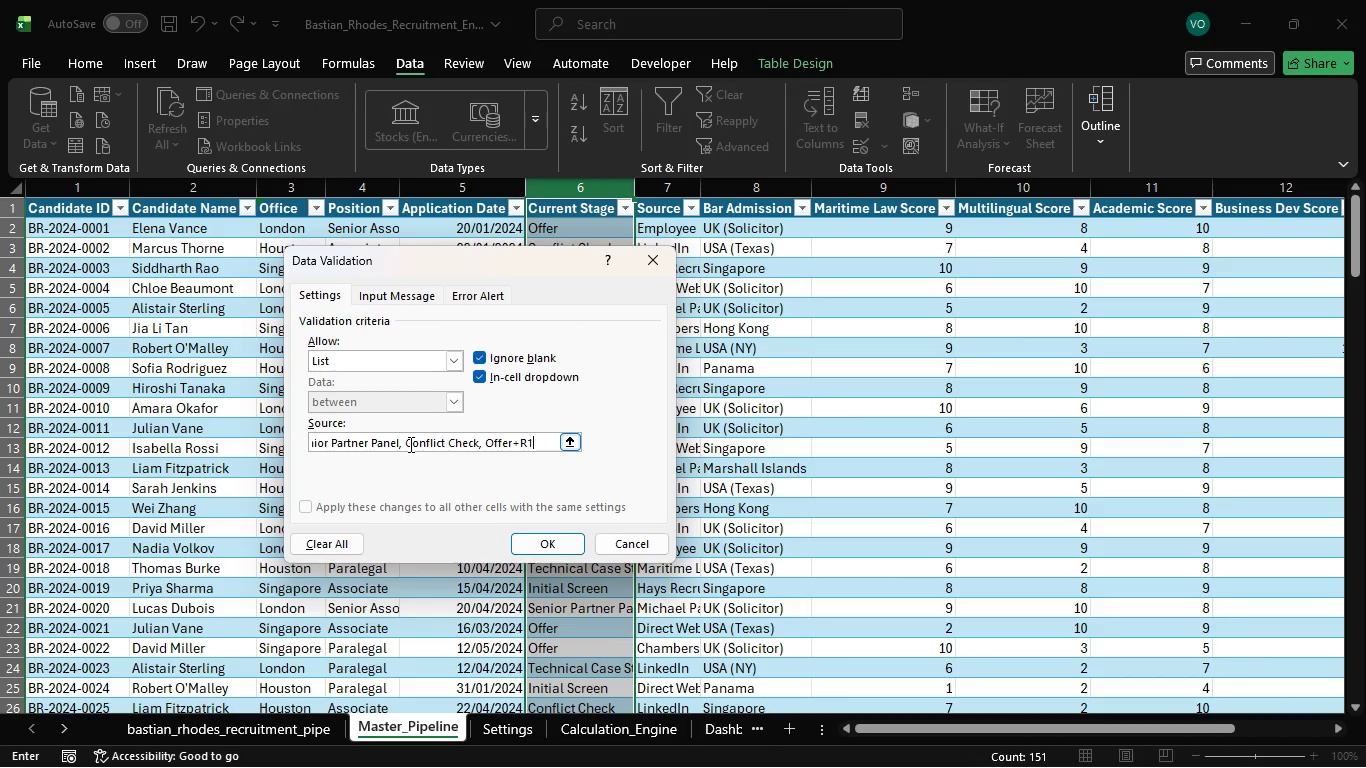 
key(Backspace)
 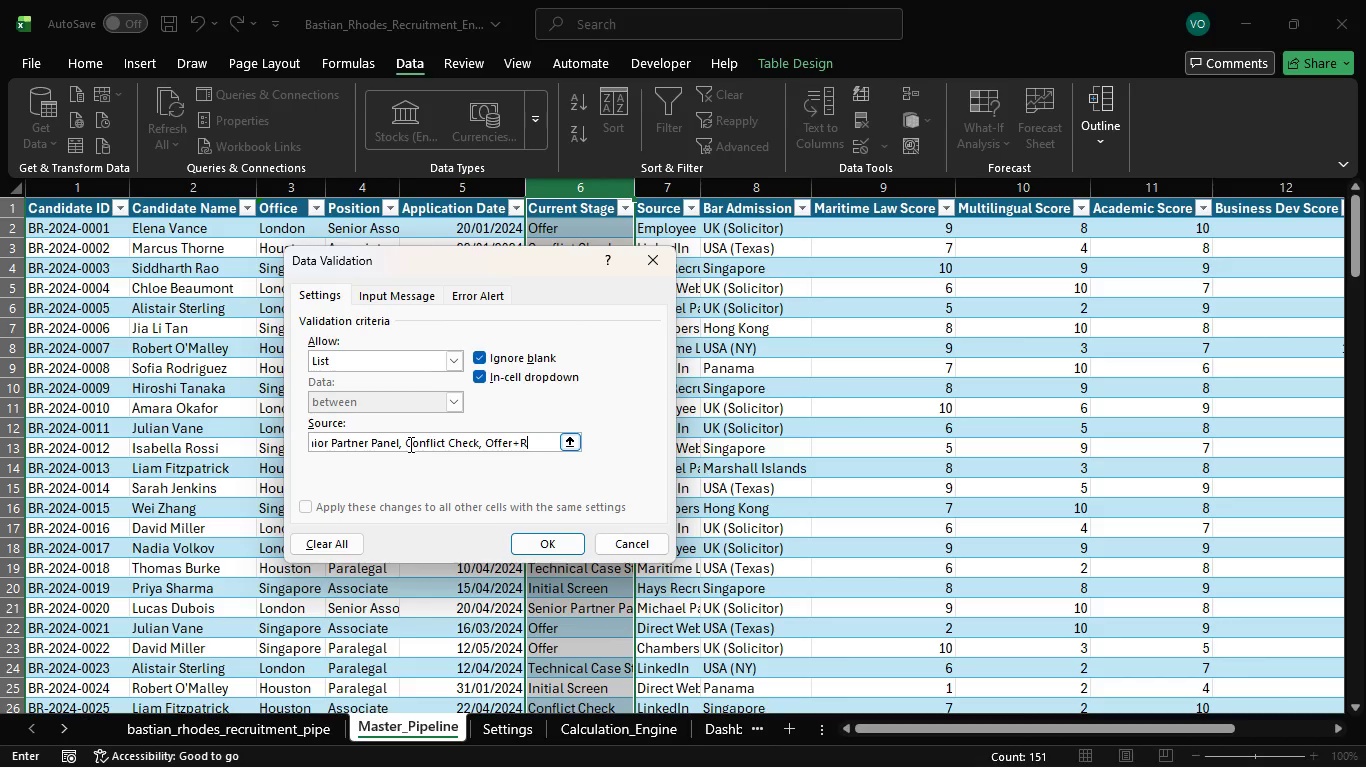 
key(Backspace)
 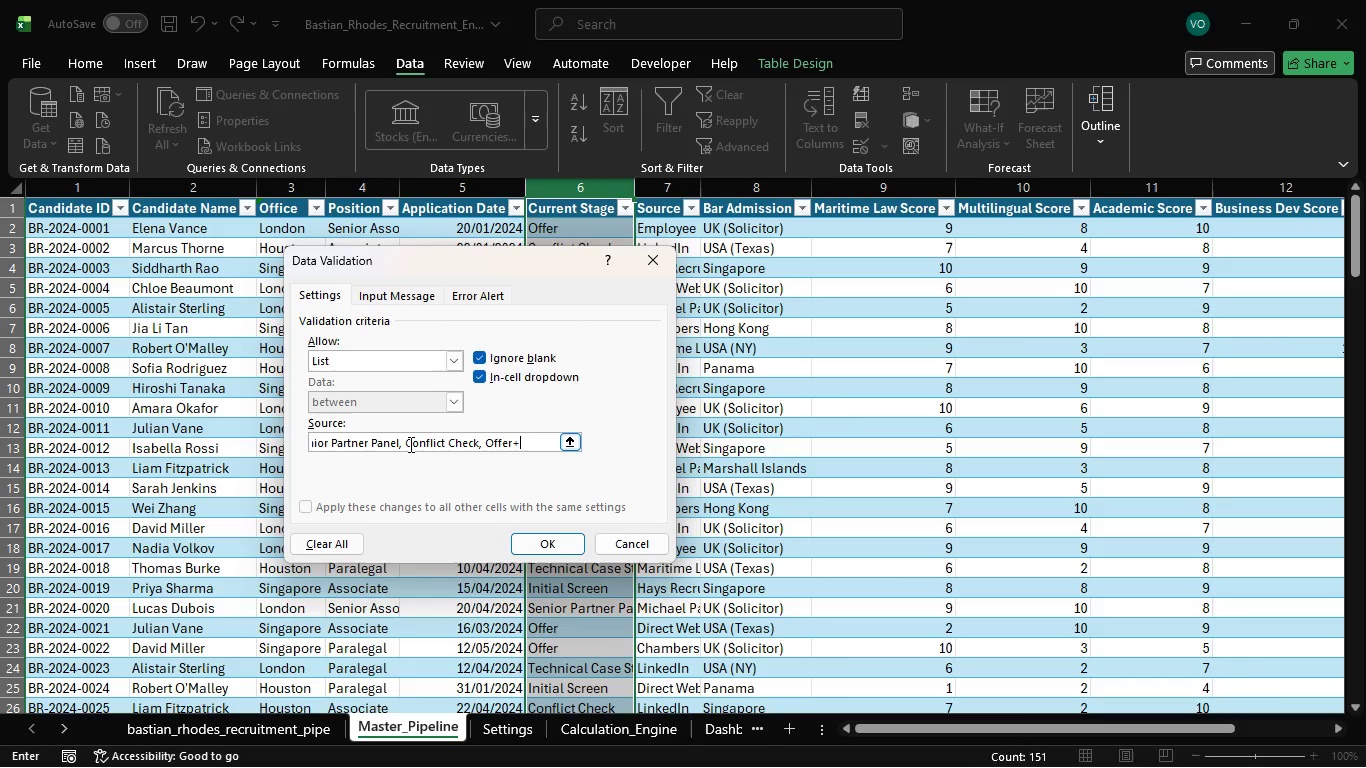 
key(Backspace)
 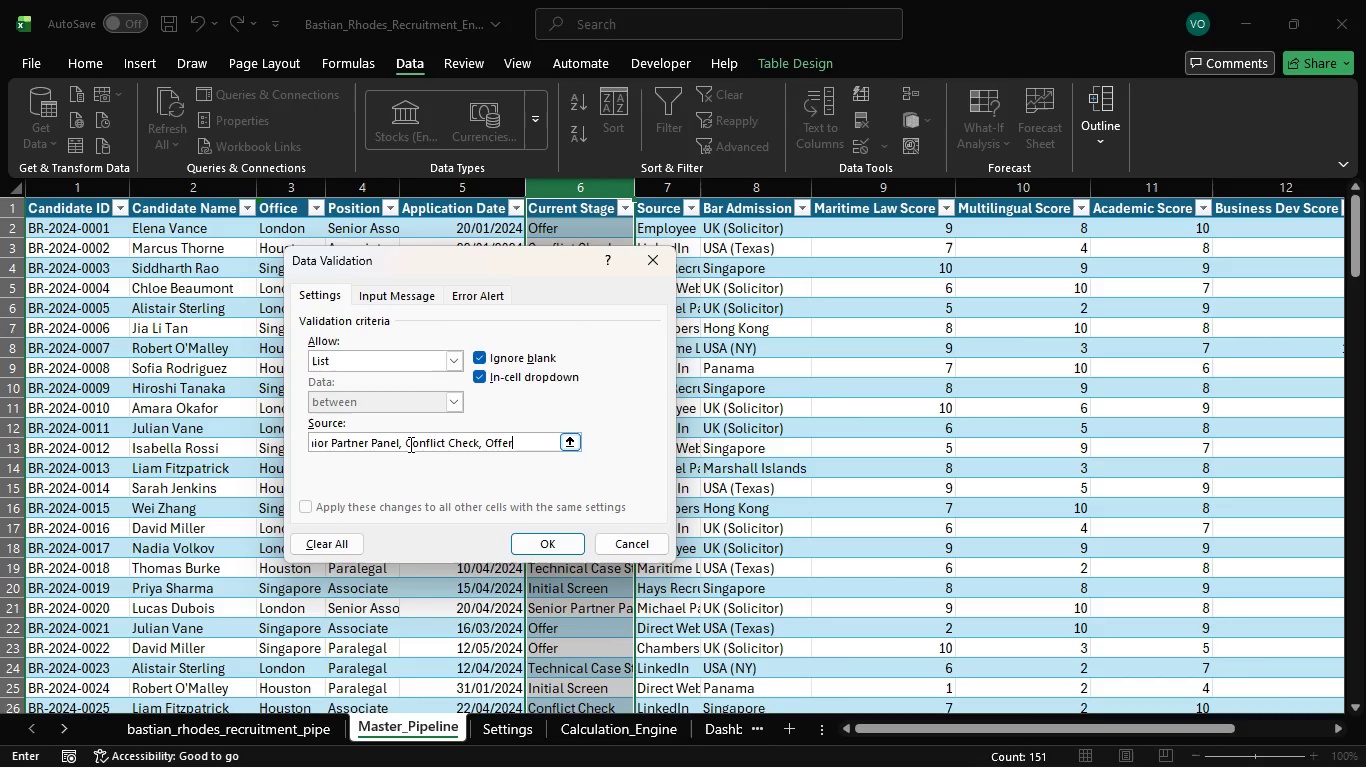 
key(Backspace)
 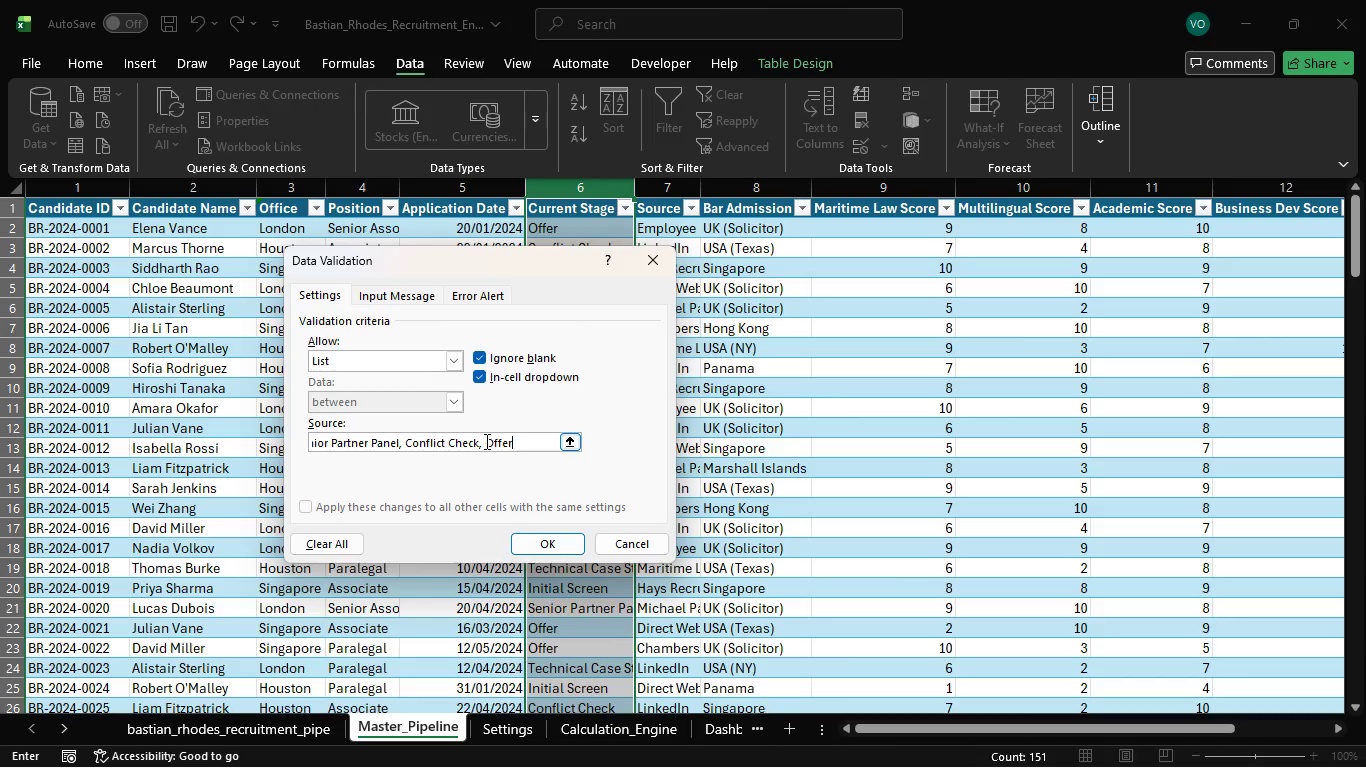 
left_click([485, 441])
 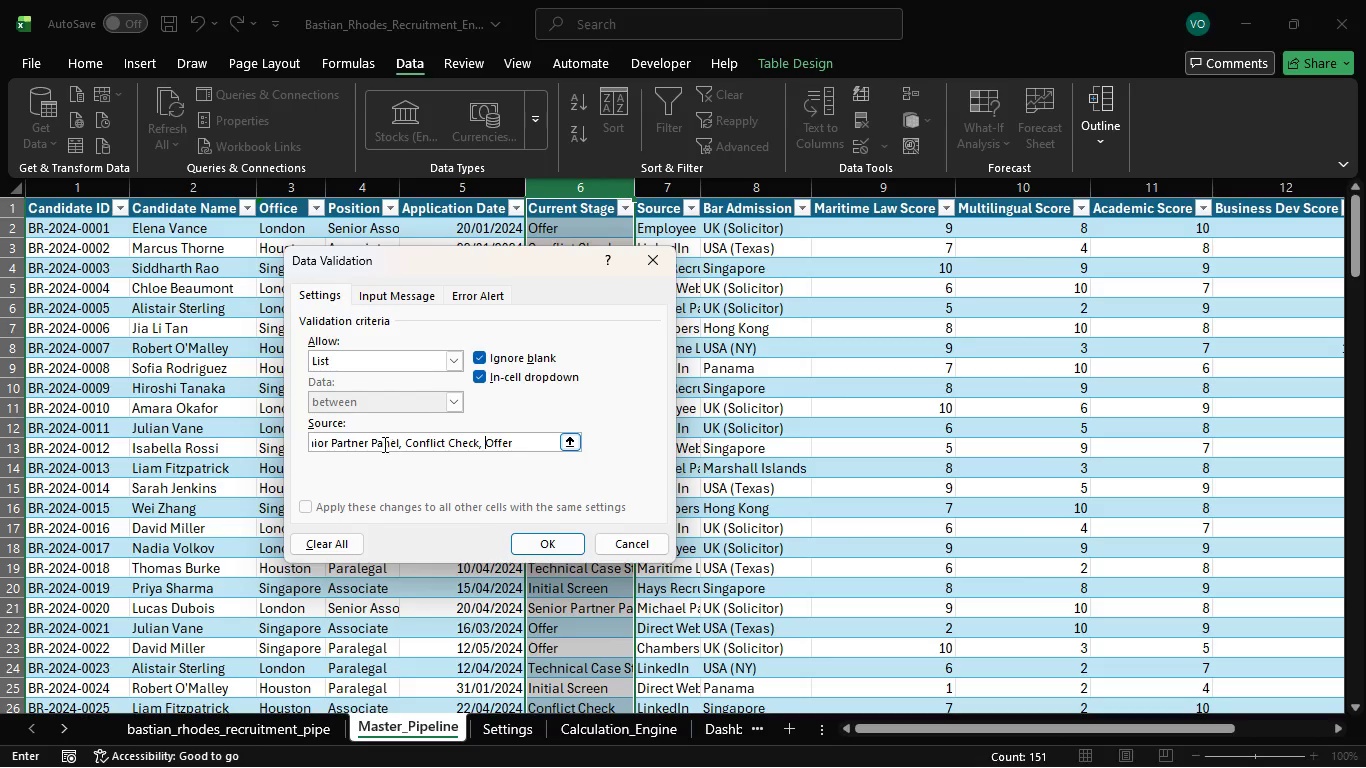 
wait(13.92)
 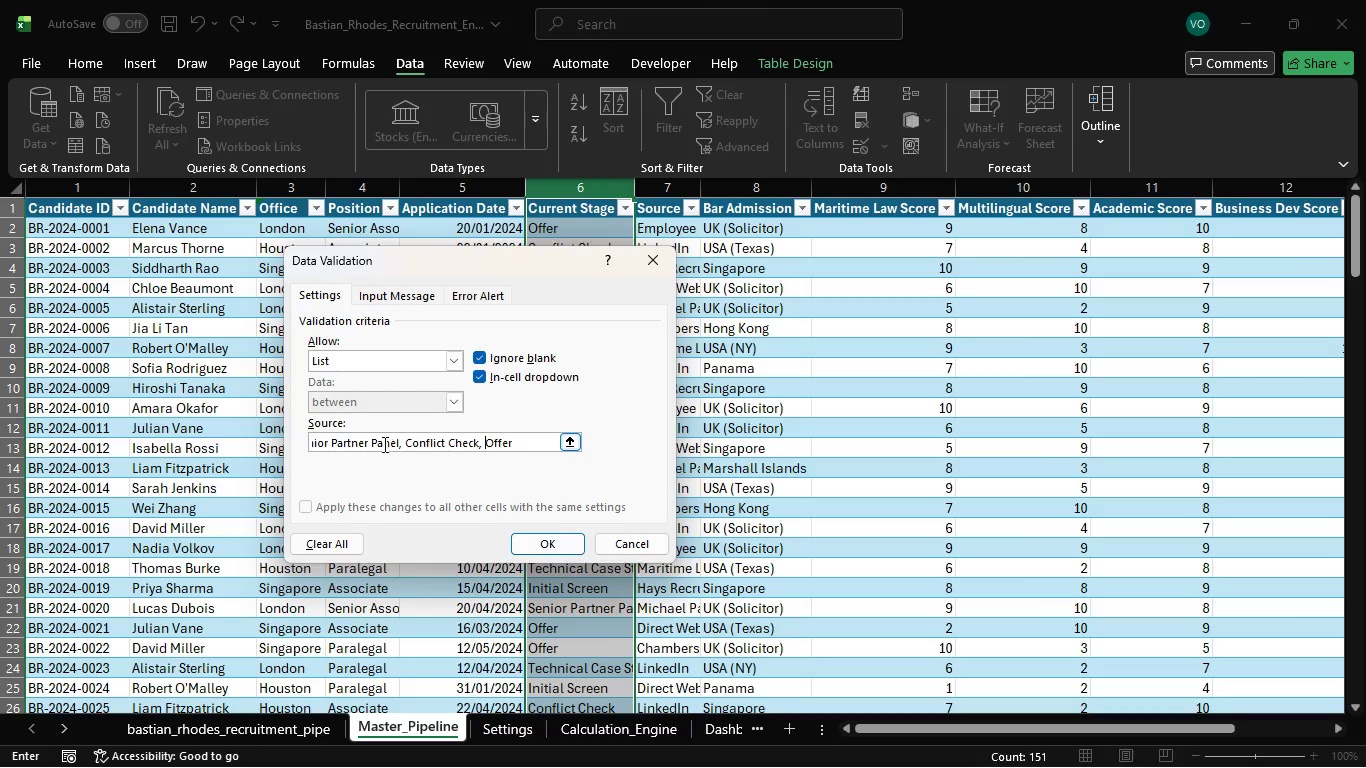 
left_click([321, 443])
 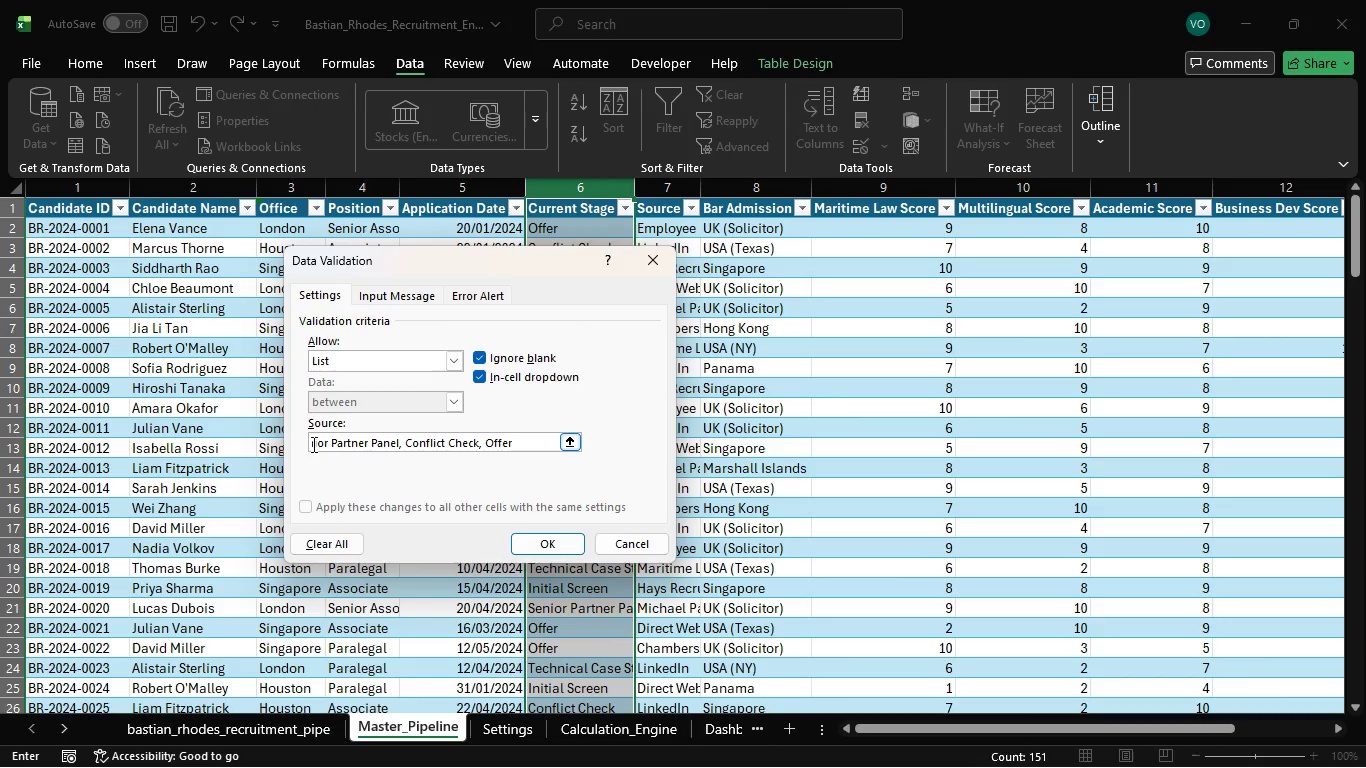 
wait(5.78)
 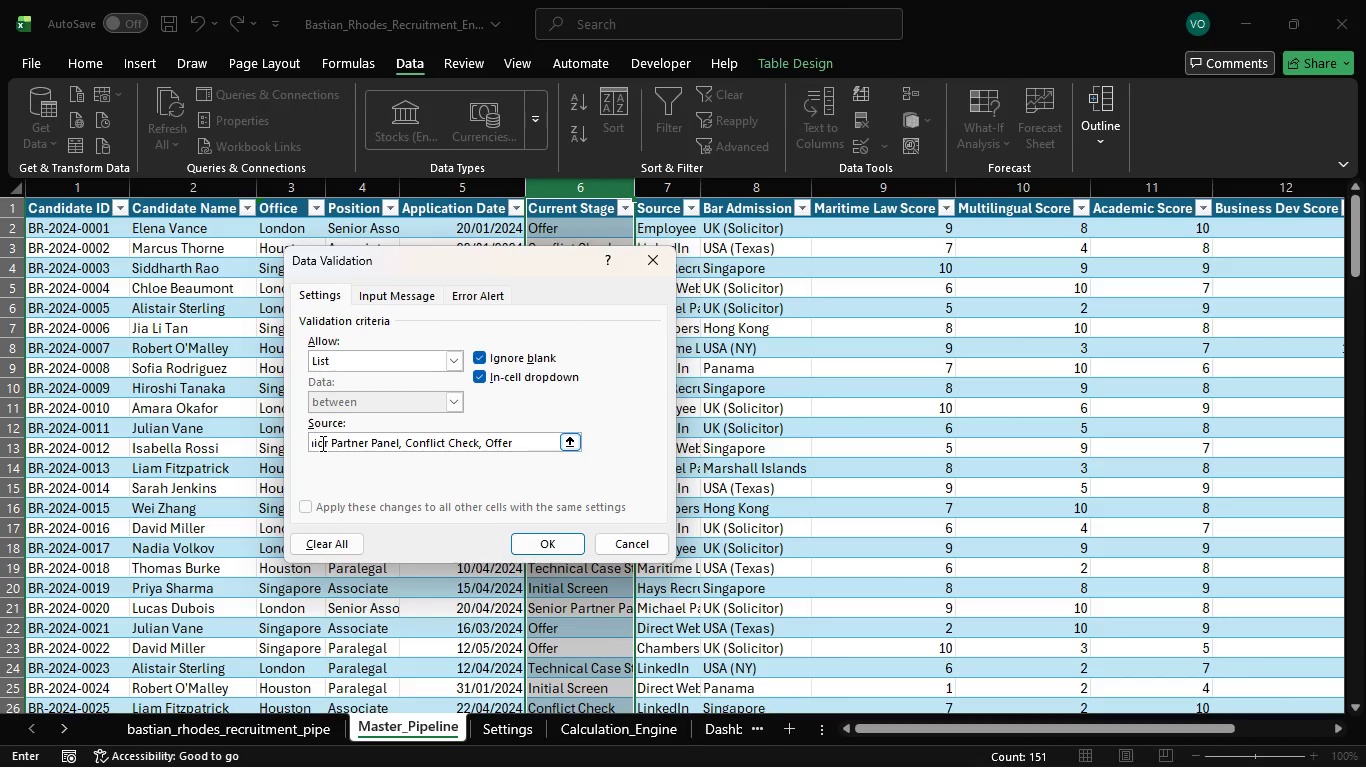 
key(ArrowLeft)
 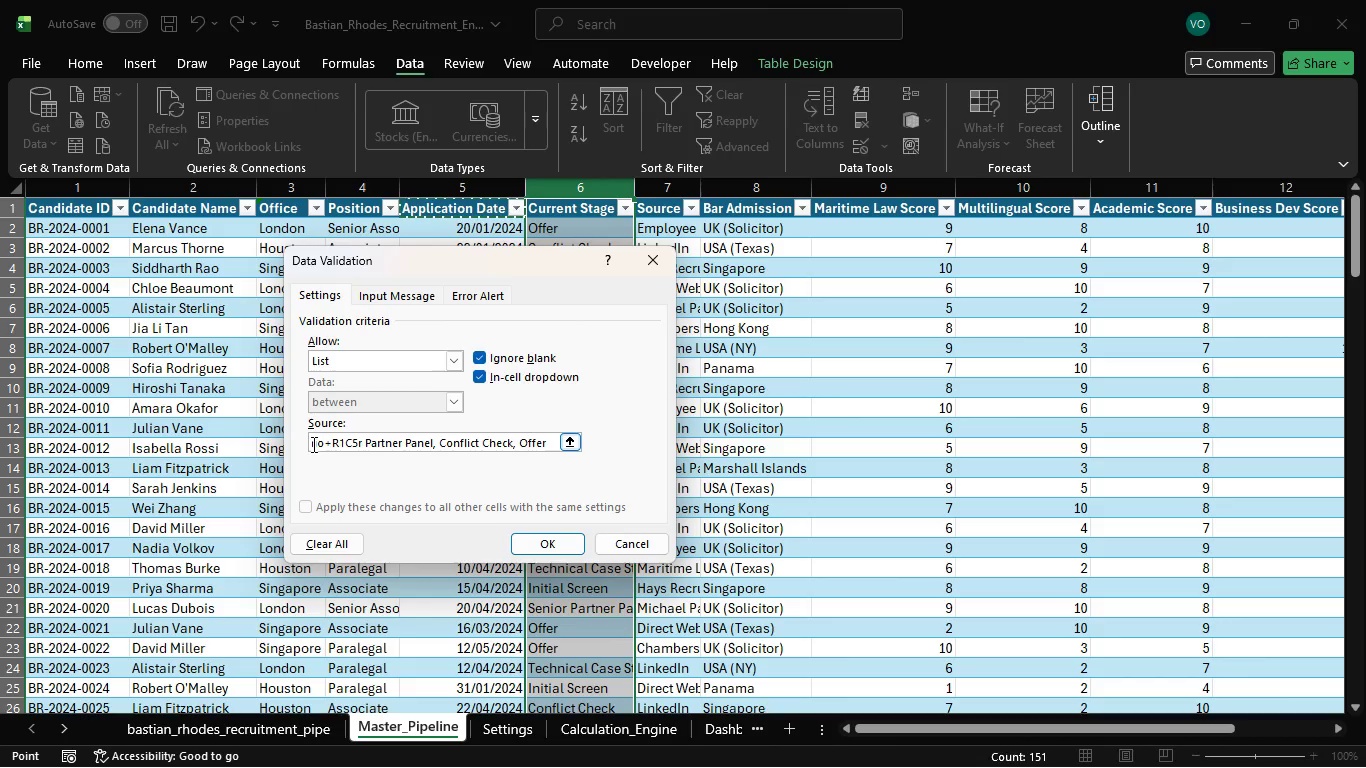 
key(Backspace)
 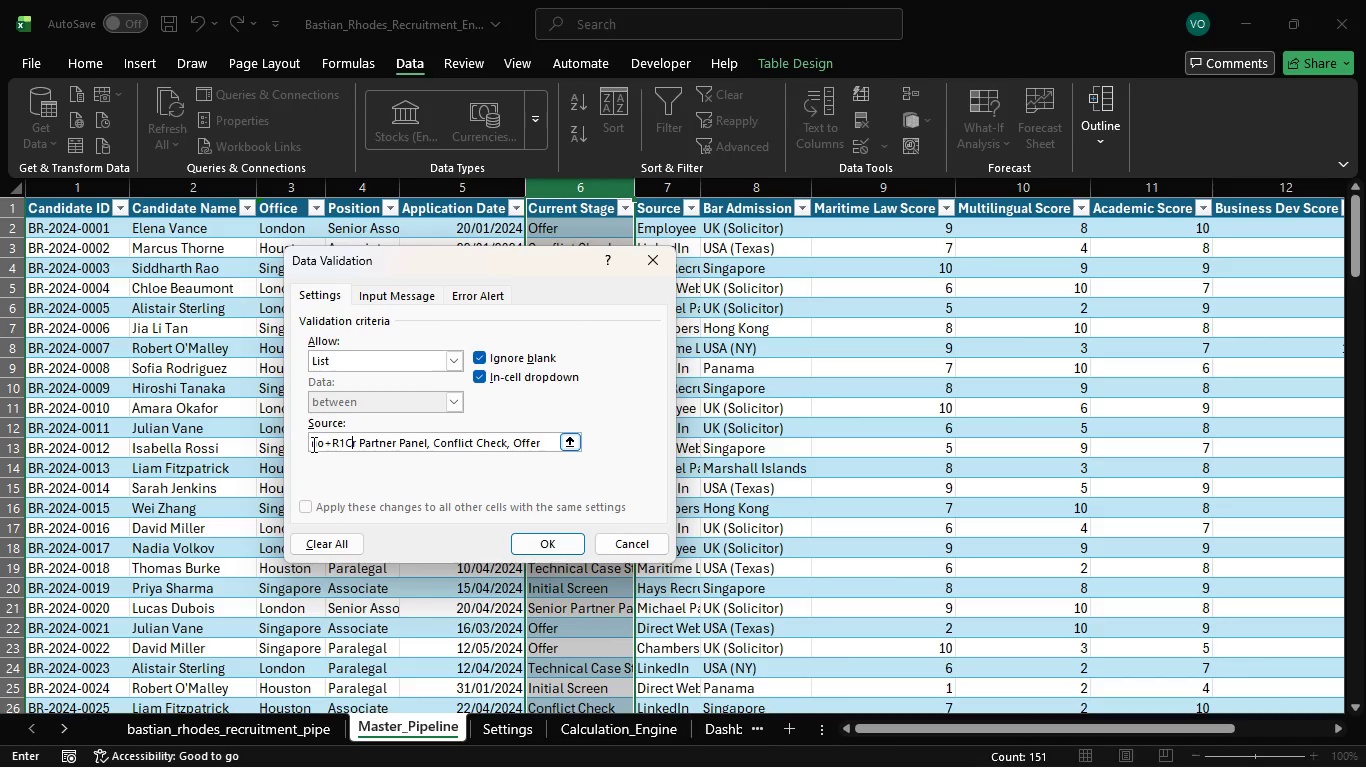 
key(Backspace)
 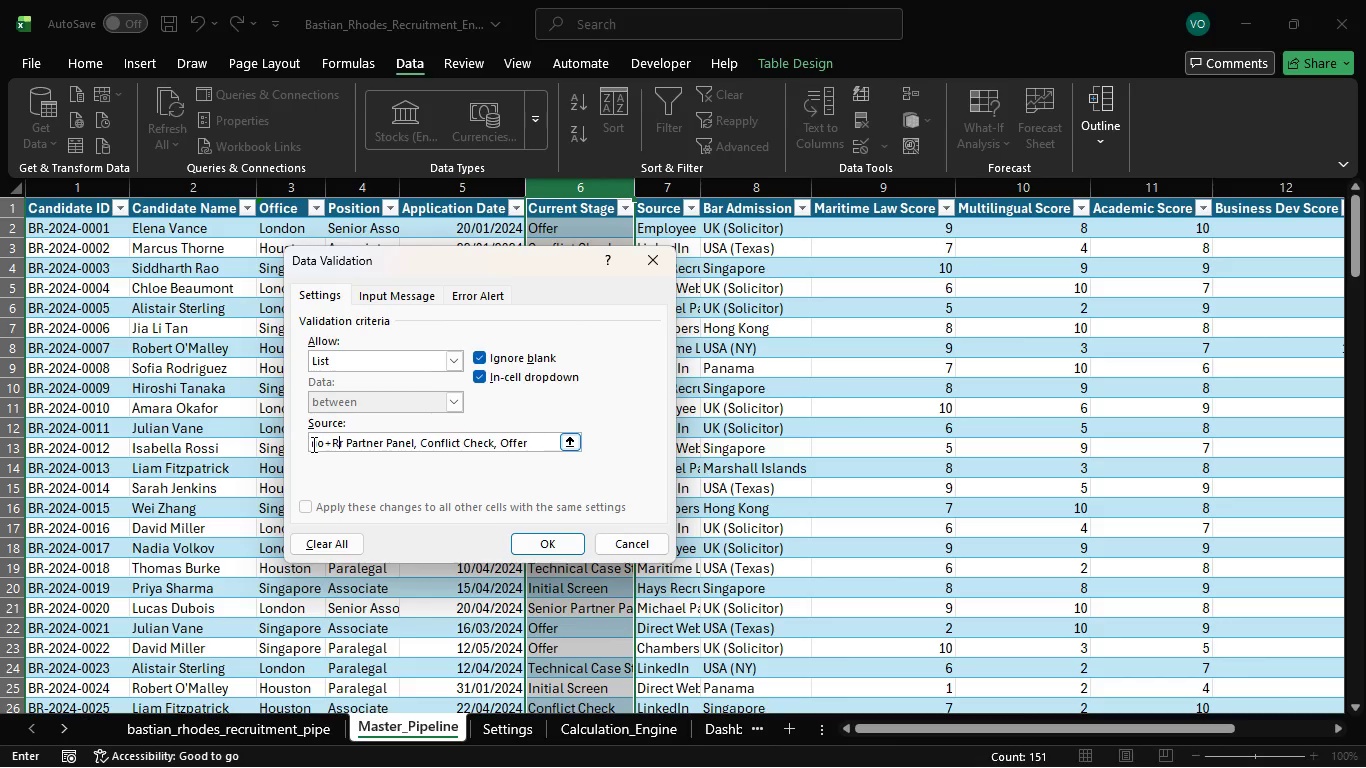 
key(Backspace)
 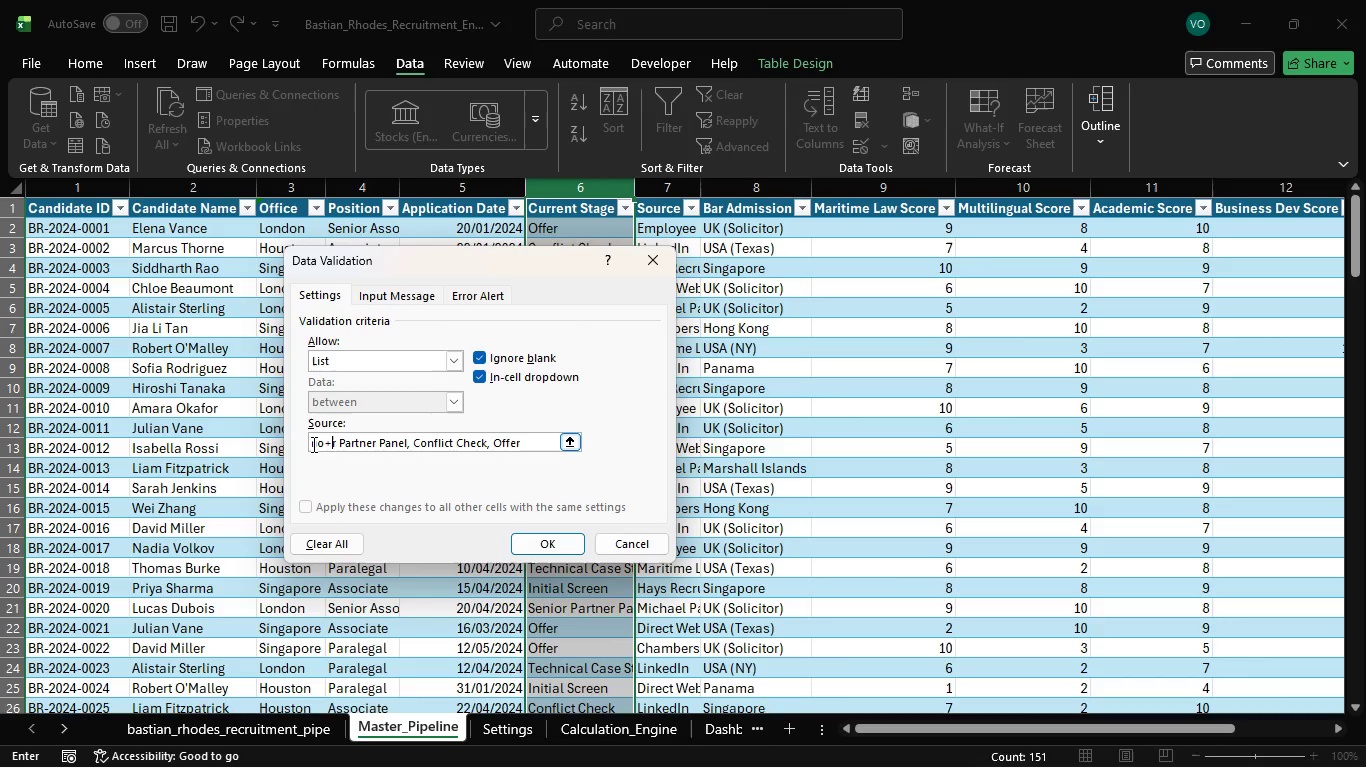 
key(Backspace)
 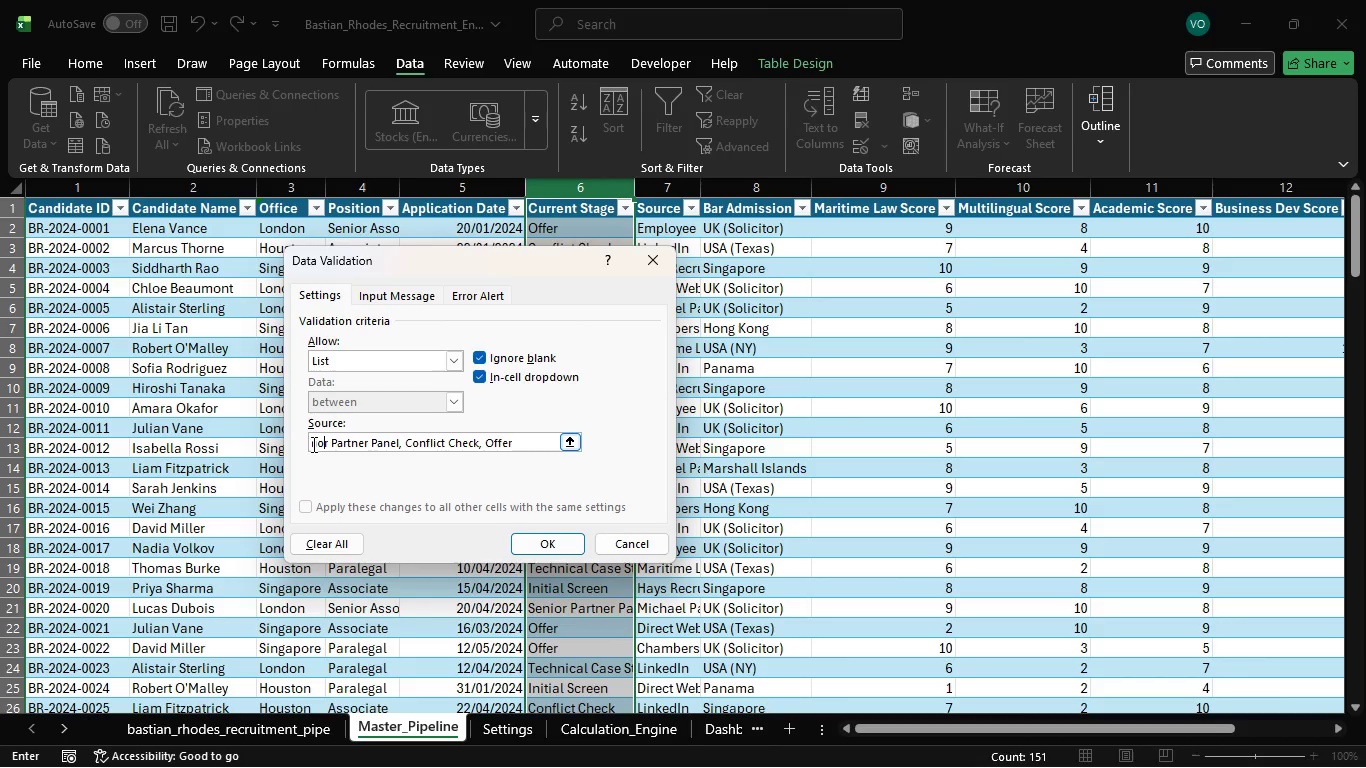 
key(Backspace)
 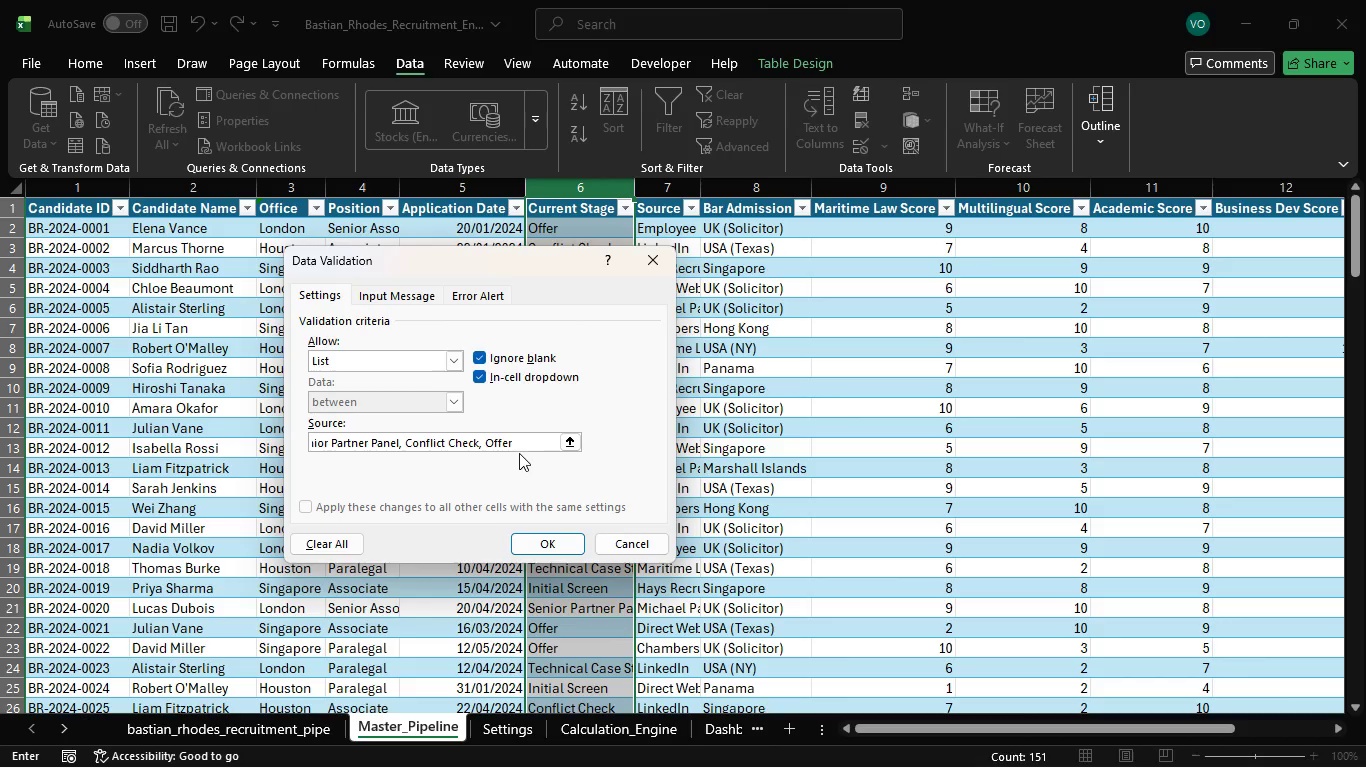 
wait(5.52)
 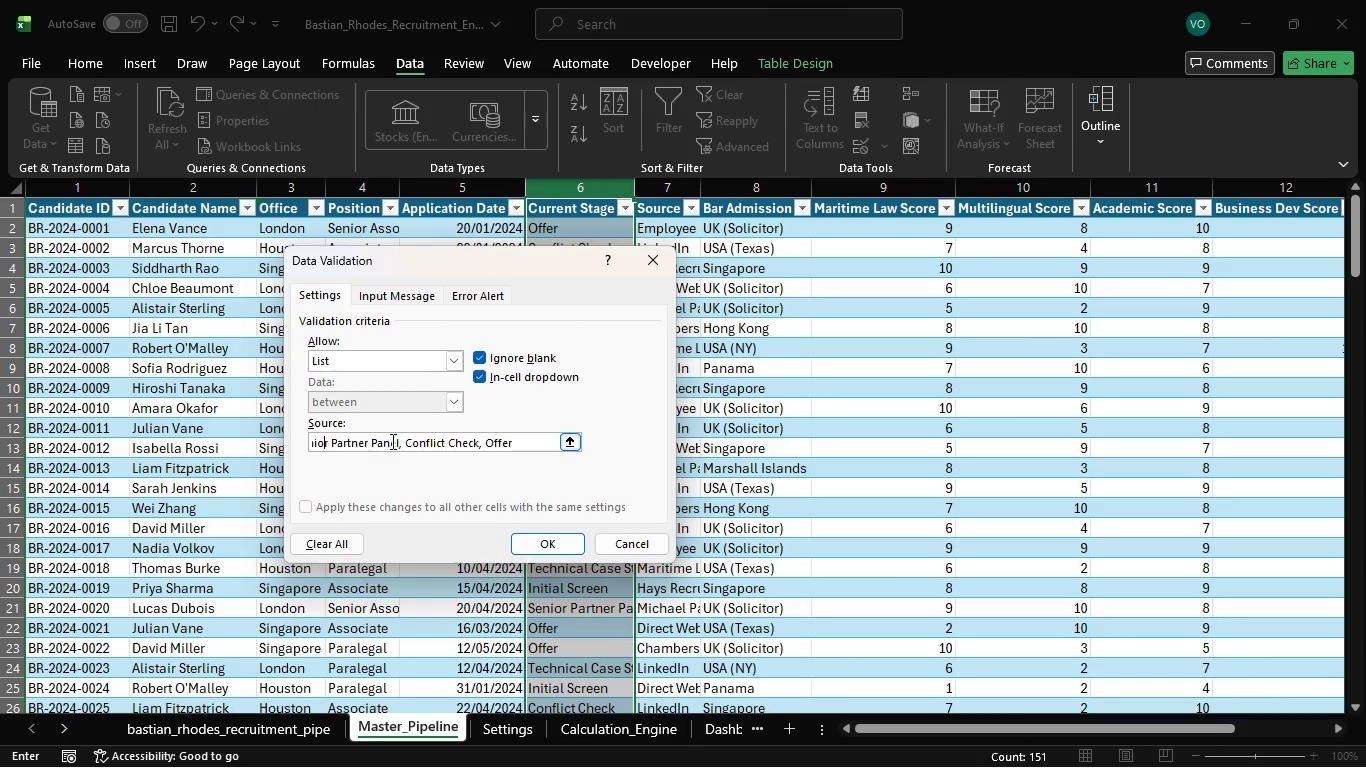 
left_click_drag(start_coordinate=[514, 445], to_coordinate=[253, 436])
 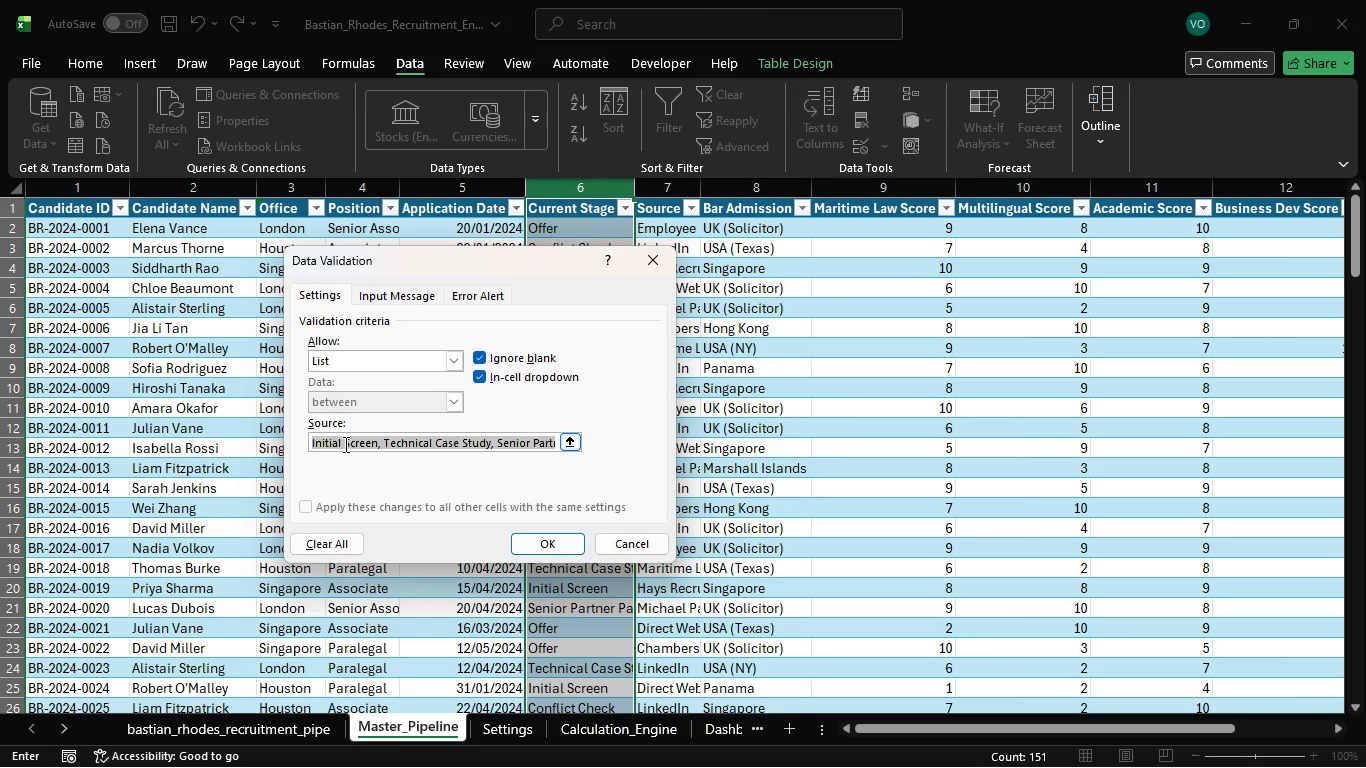 
left_click([344, 444])
 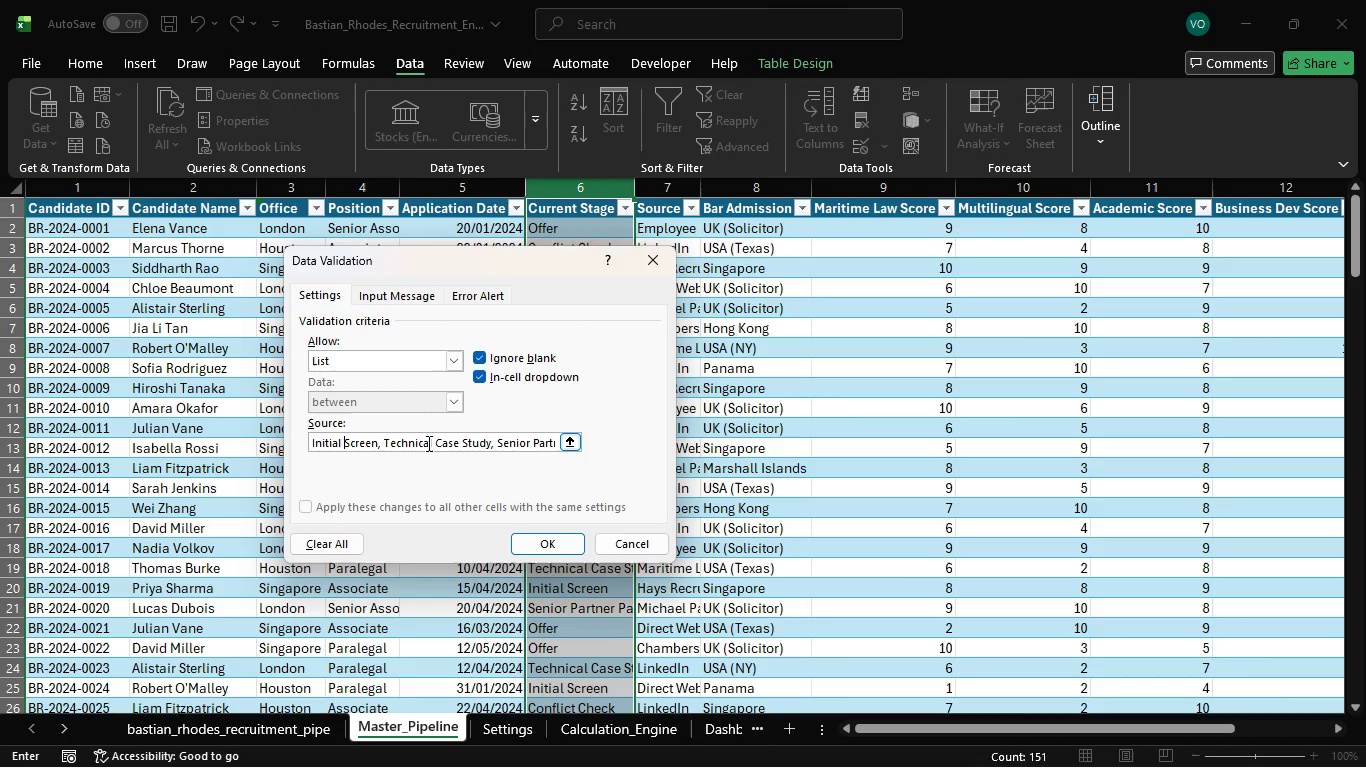 
wait(9.44)
 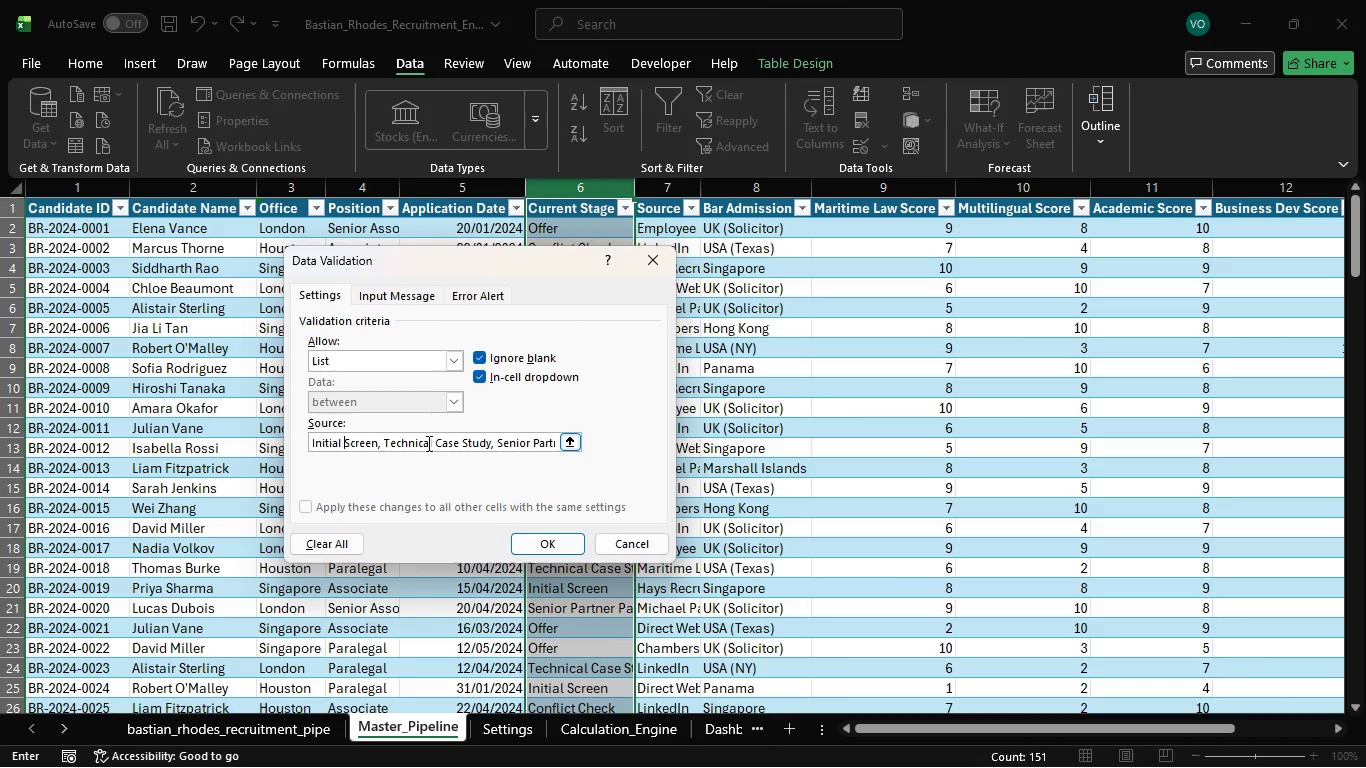 
left_click([566, 543])
 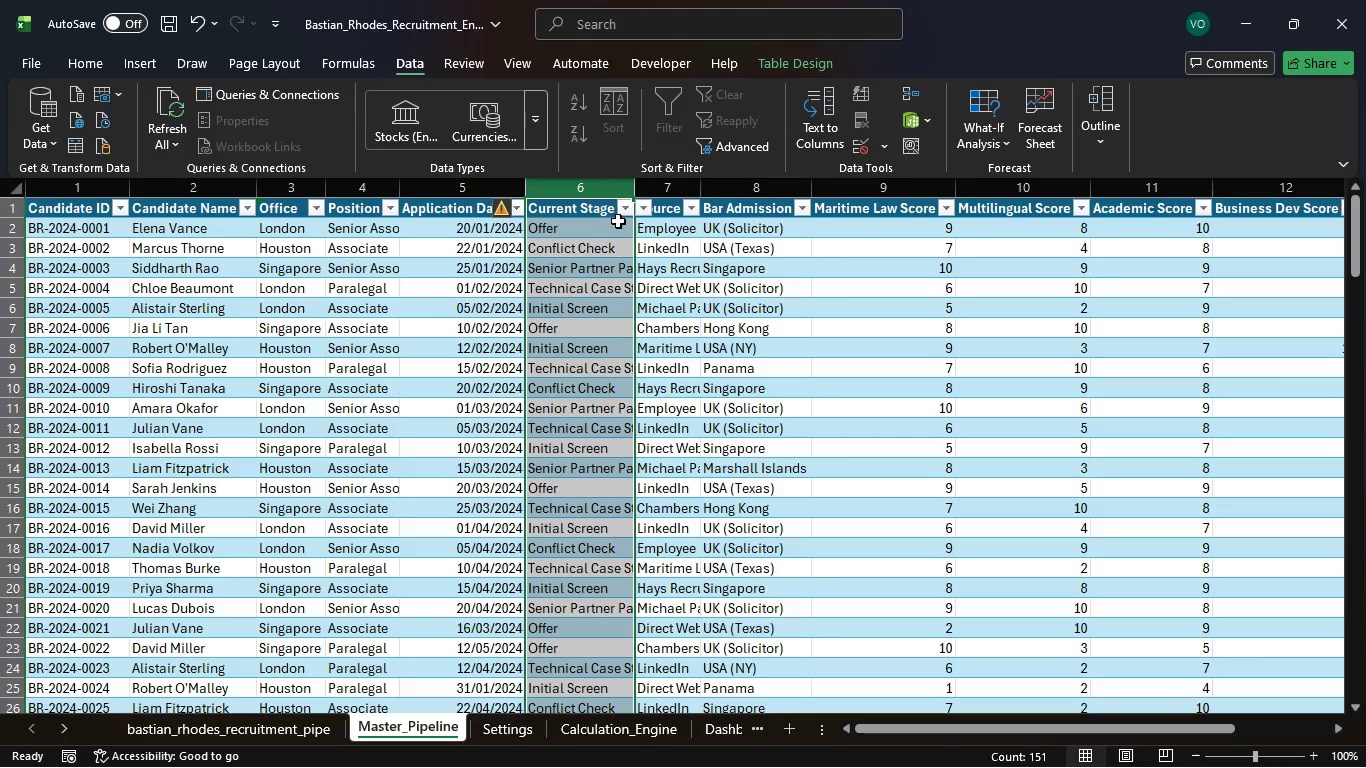 
left_click([624, 227])
 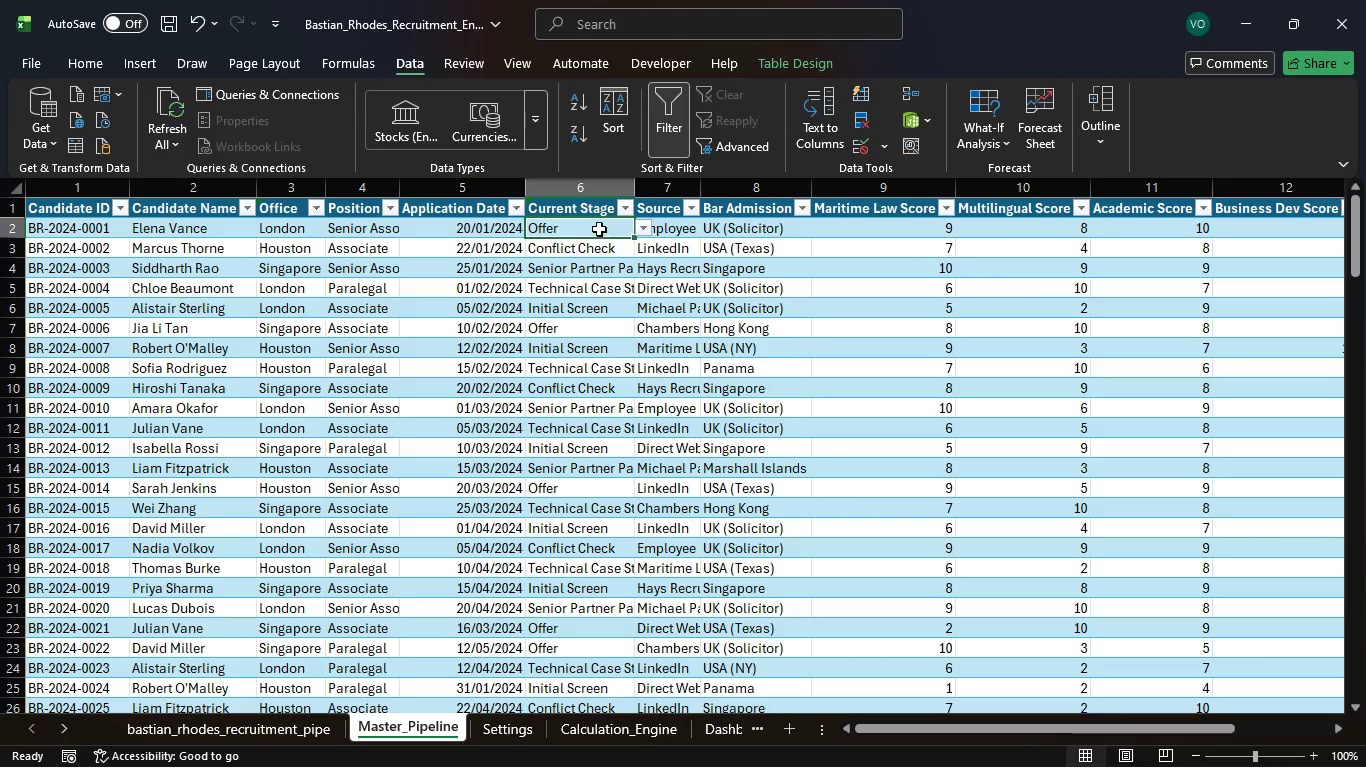 
left_click([597, 214])
 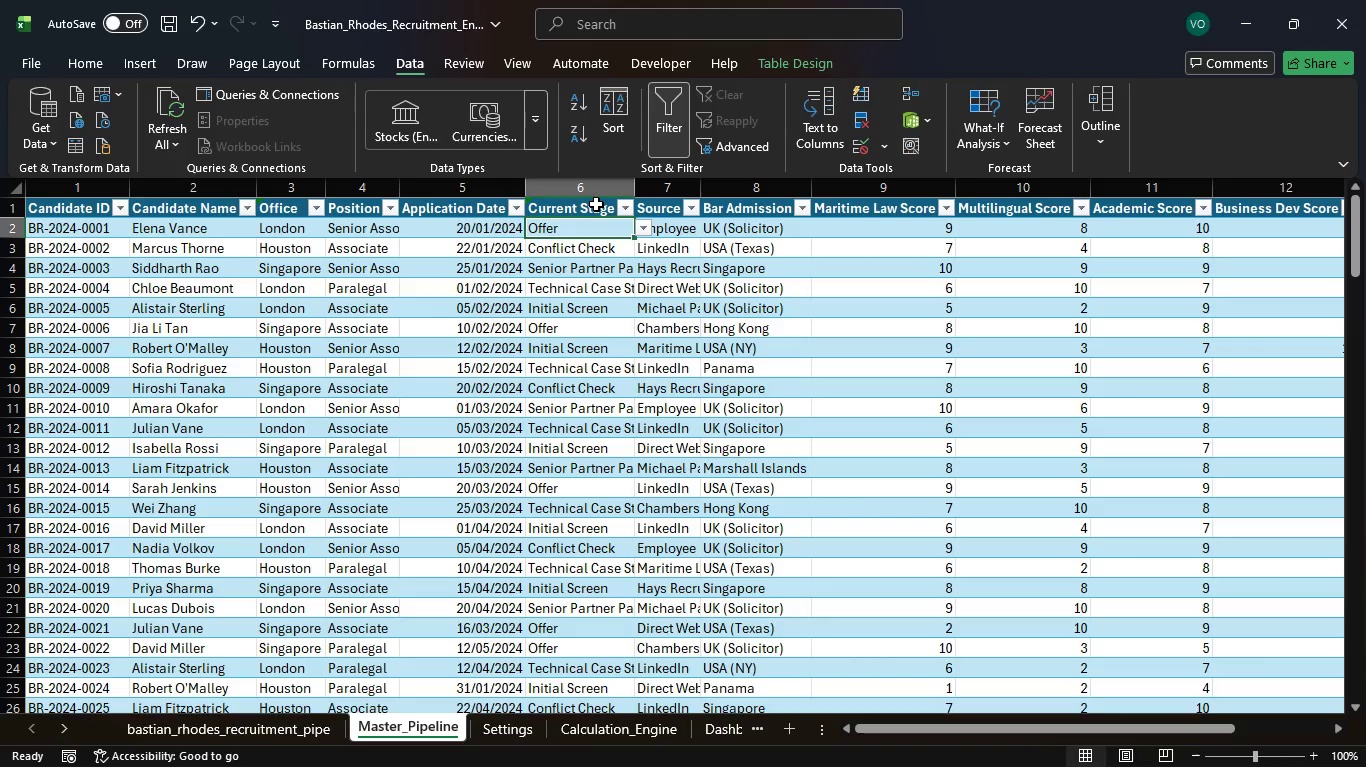 
left_click([596, 204])
 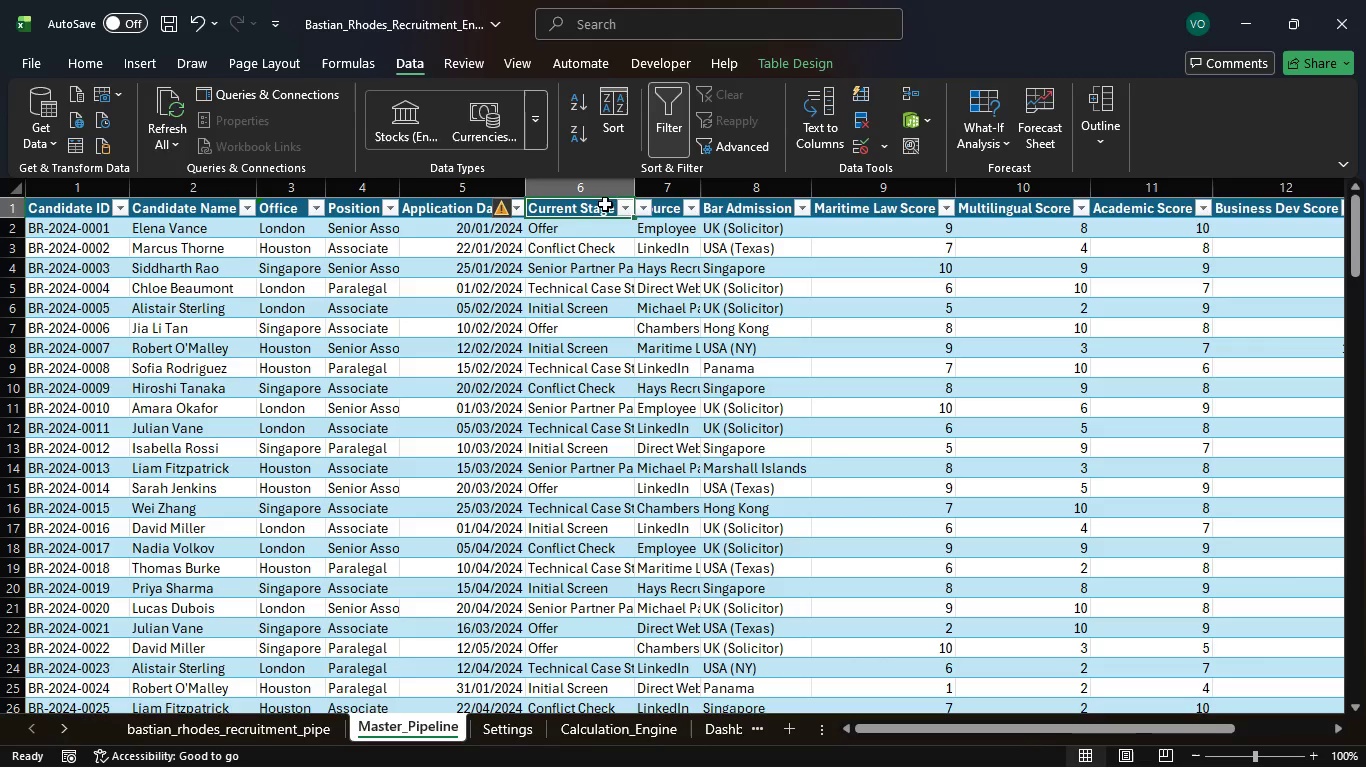 
mouse_move([639, 201])
 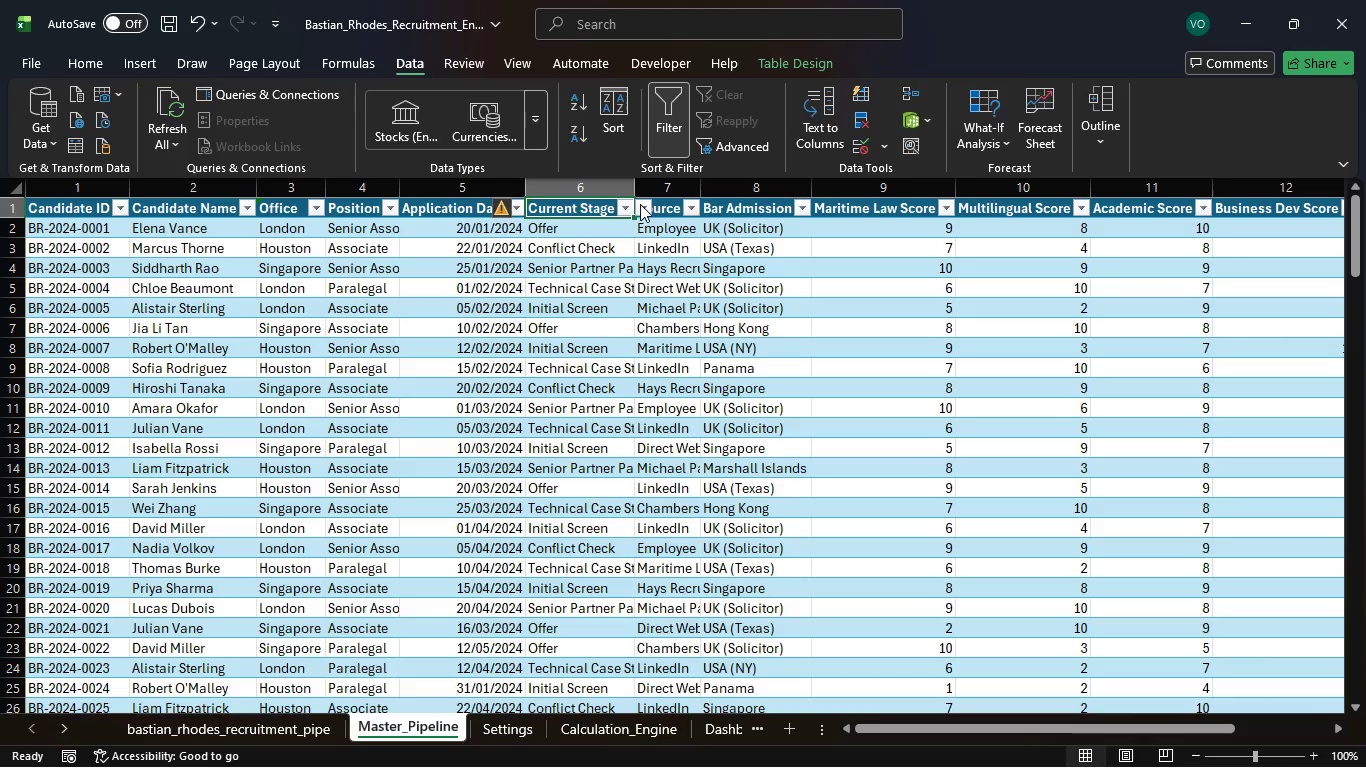 
left_click([640, 203])
 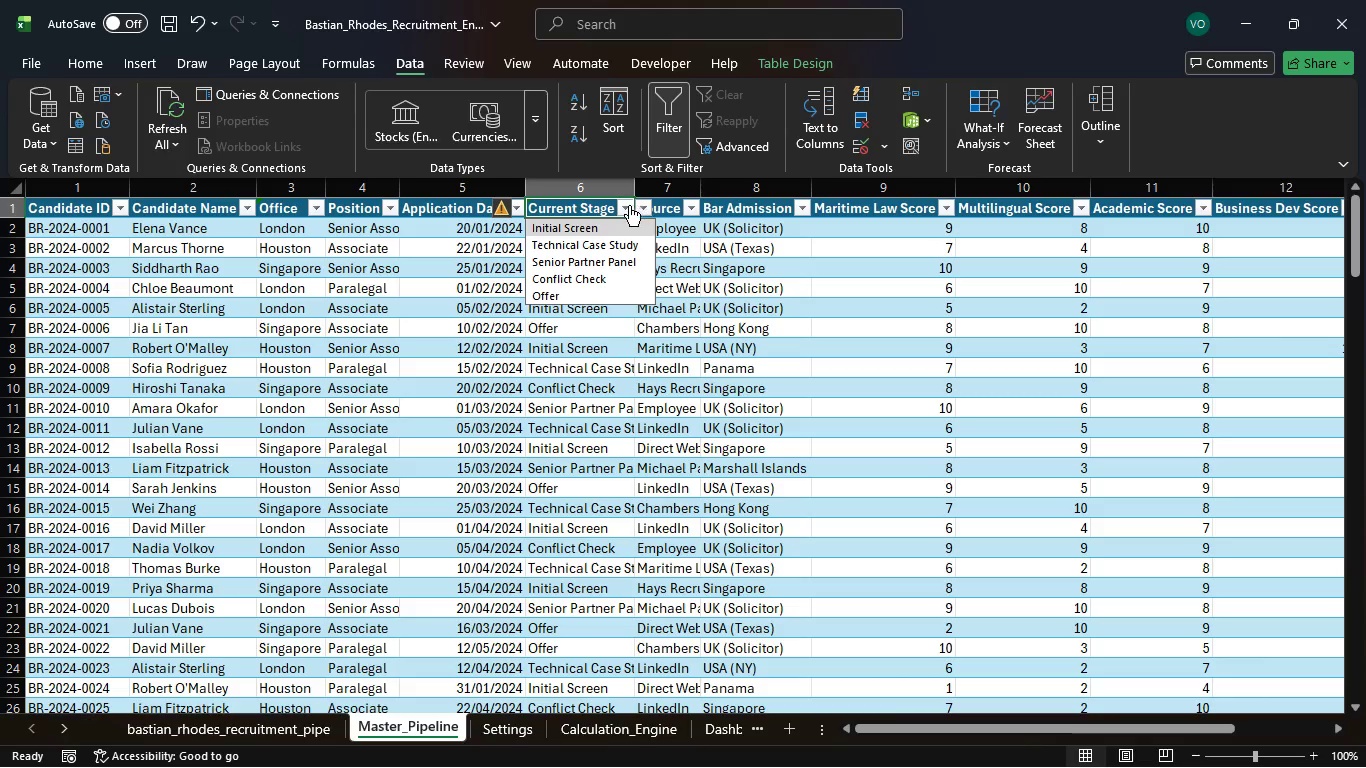 
left_click([628, 205])
 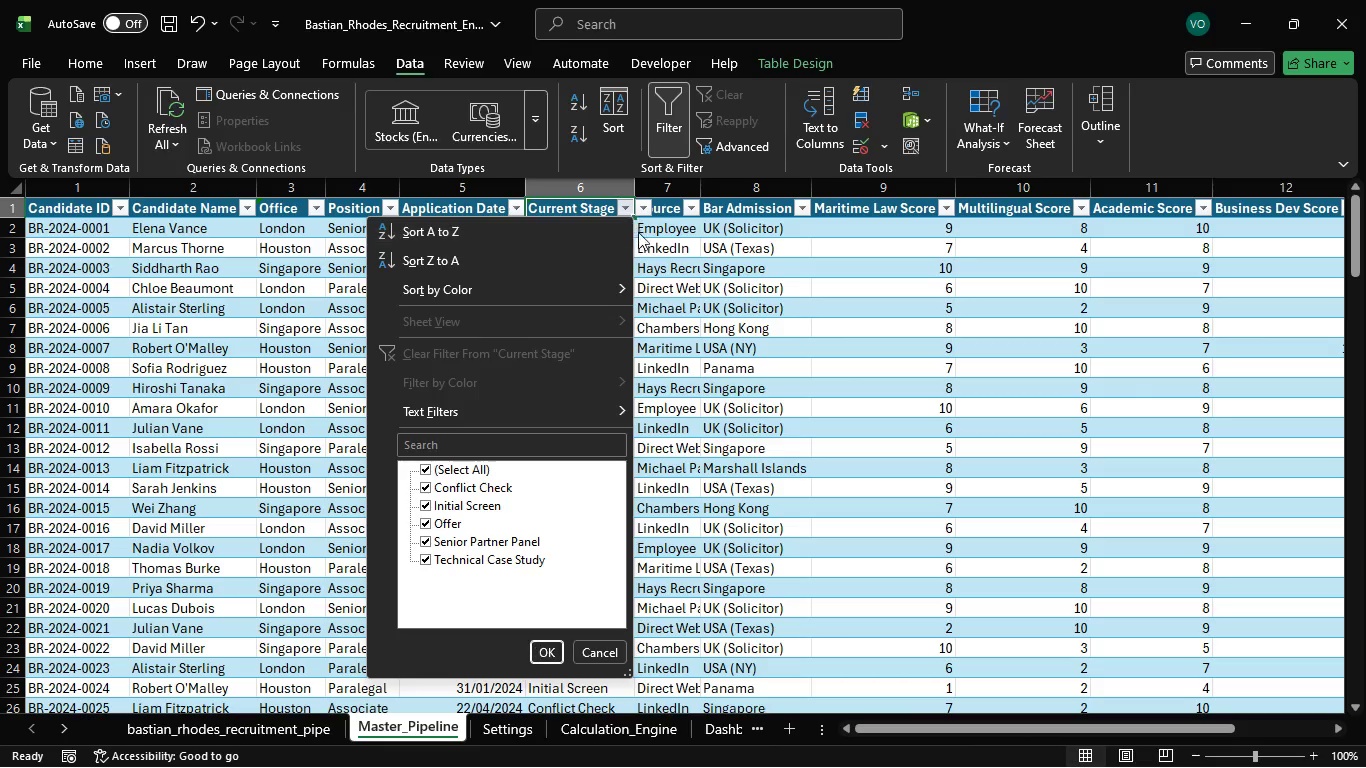 
left_click([670, 260])
 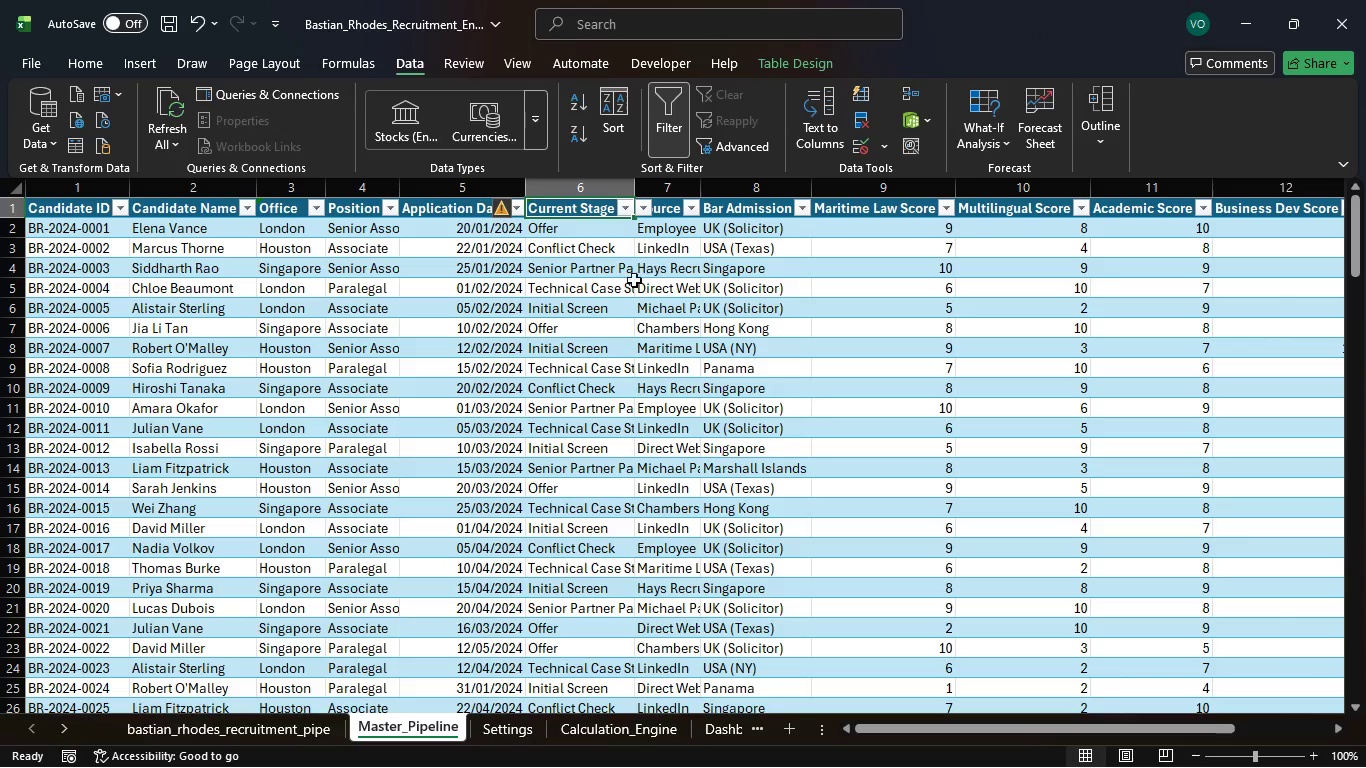 
wait(7.55)
 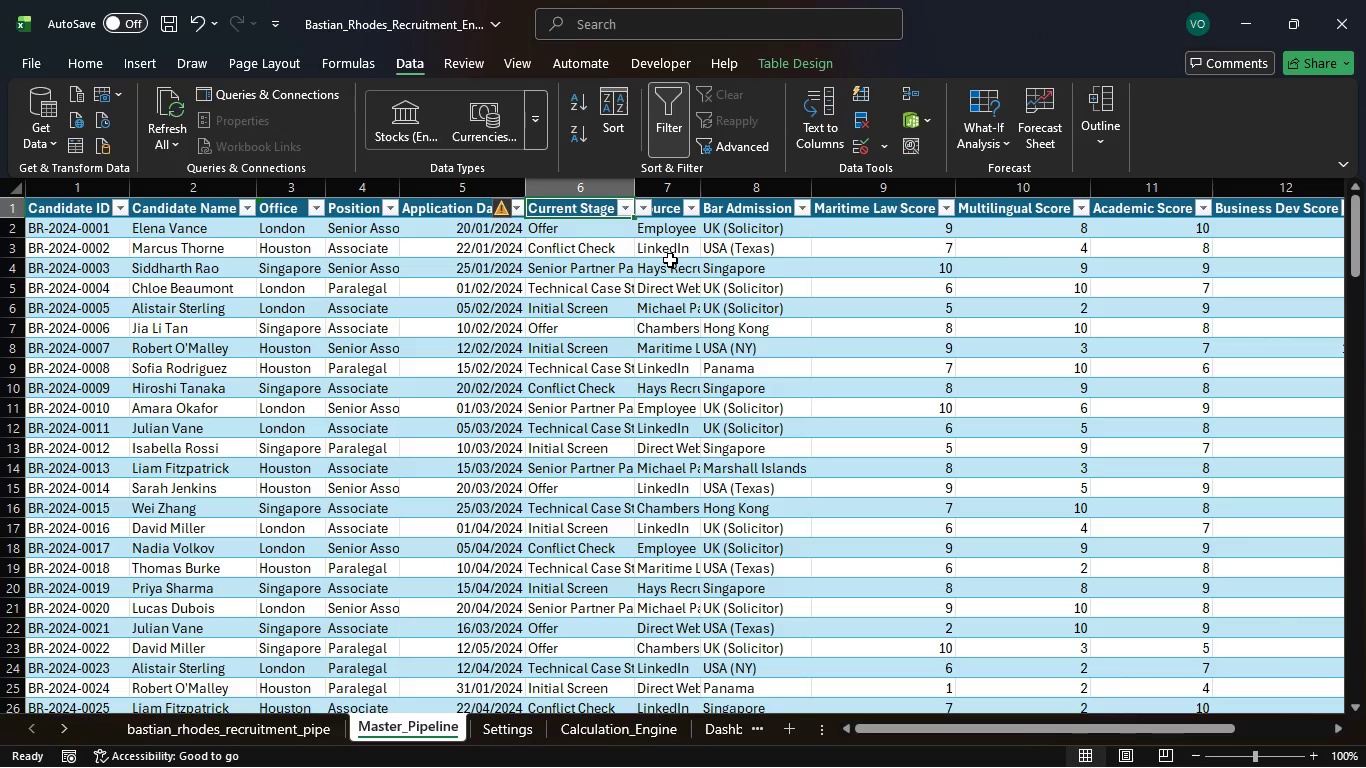 
left_click([581, 231])
 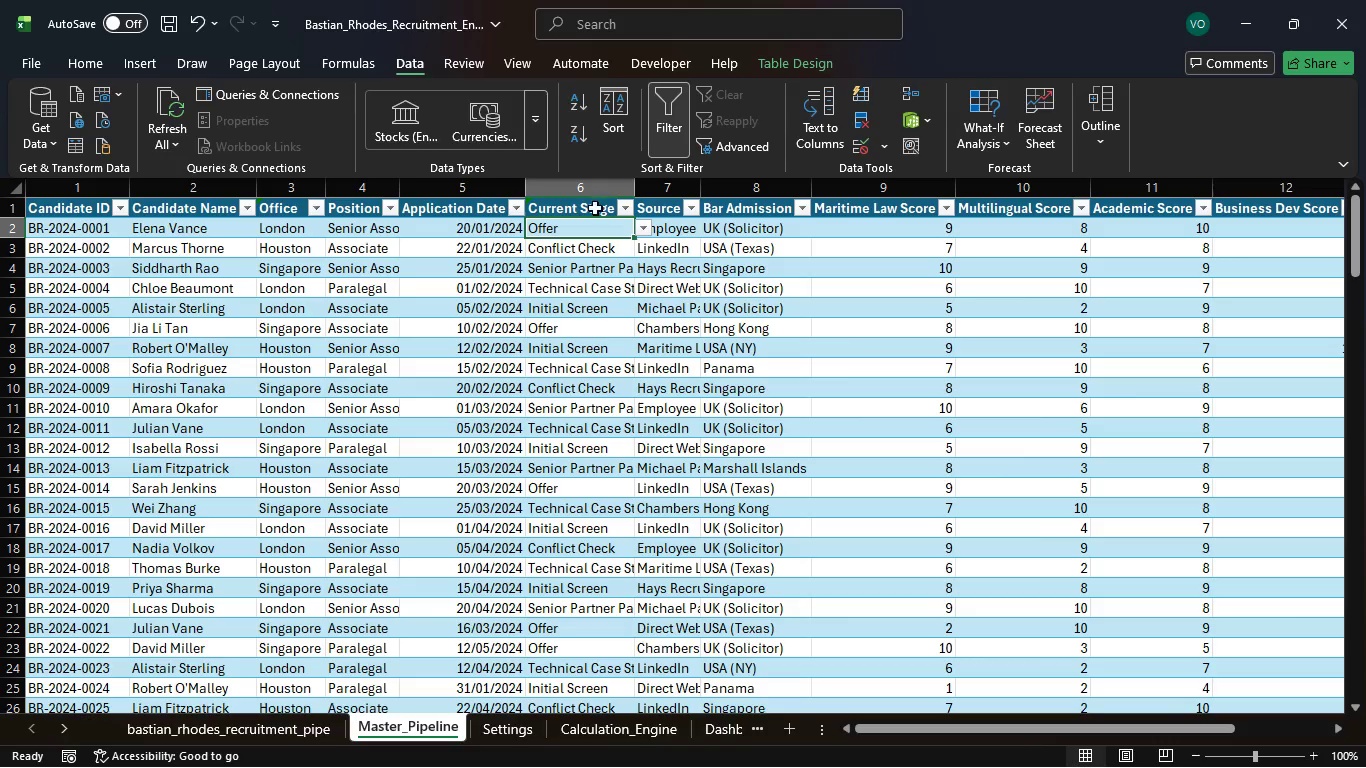 
left_click([595, 210])
 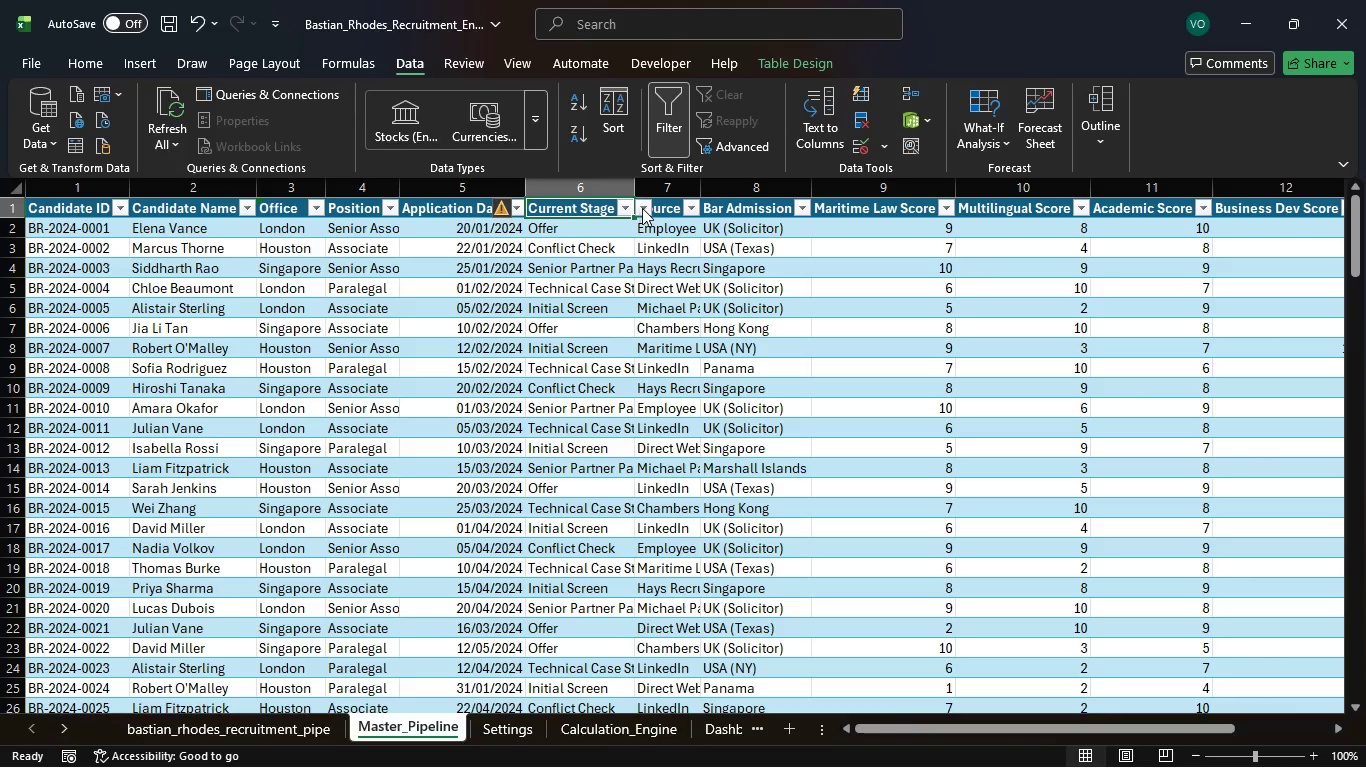 
left_click([642, 208])
 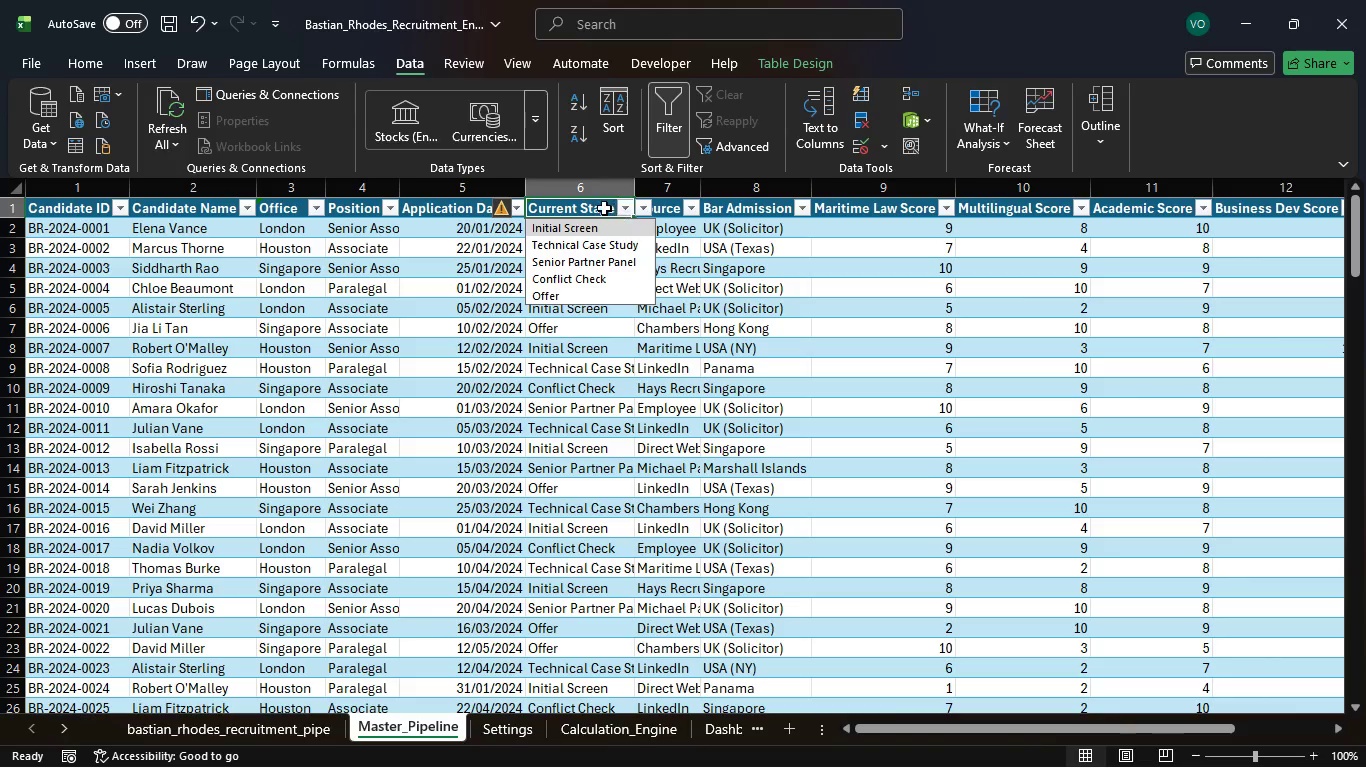 
left_click([600, 207])
 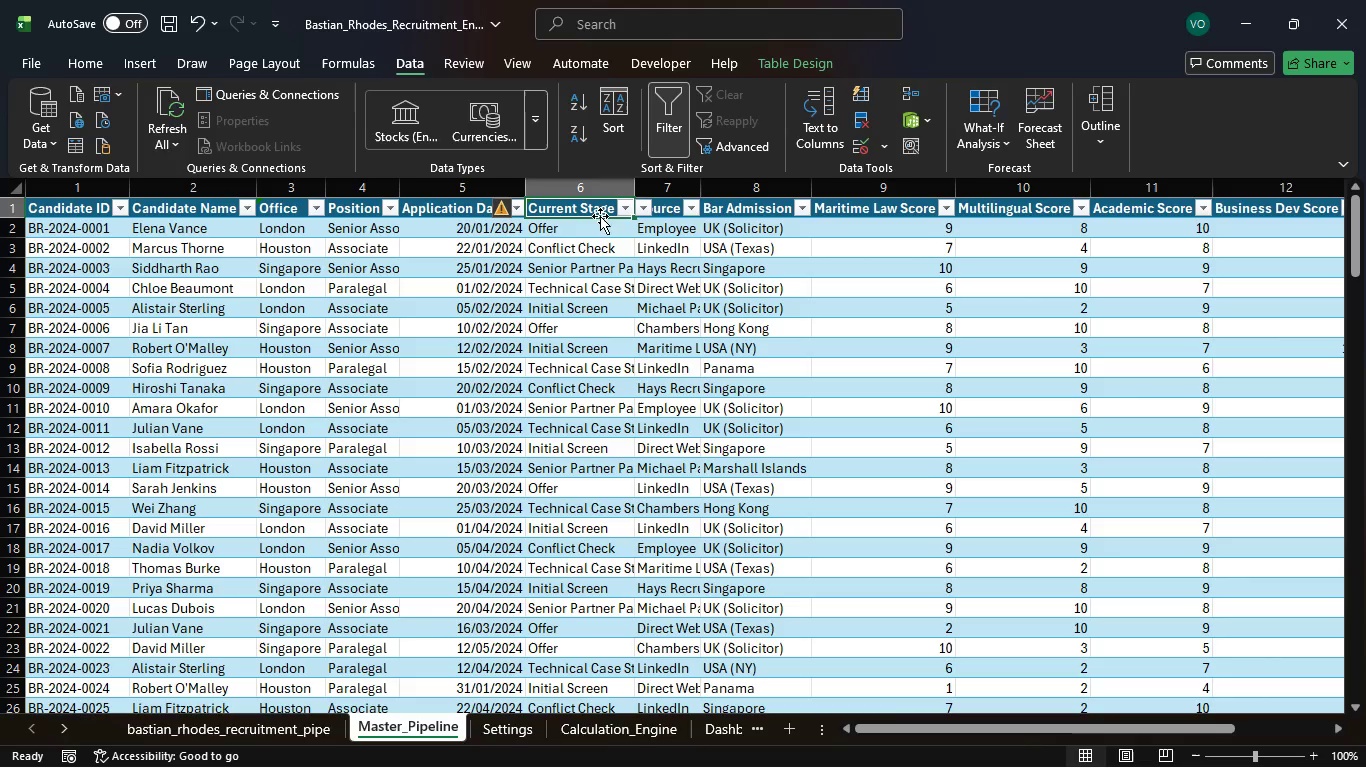 
left_click_drag(start_coordinate=[600, 224], to_coordinate=[562, 662])
 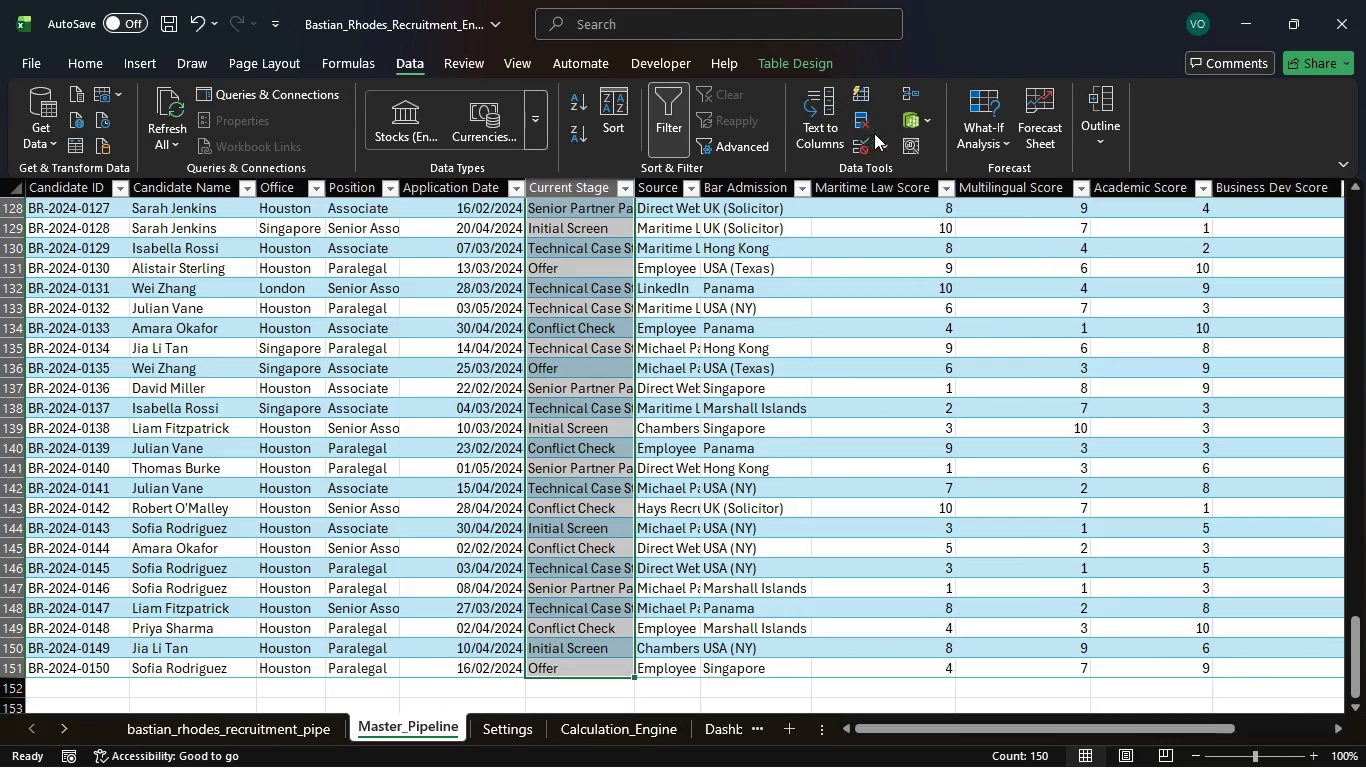 
left_click([880, 142])
 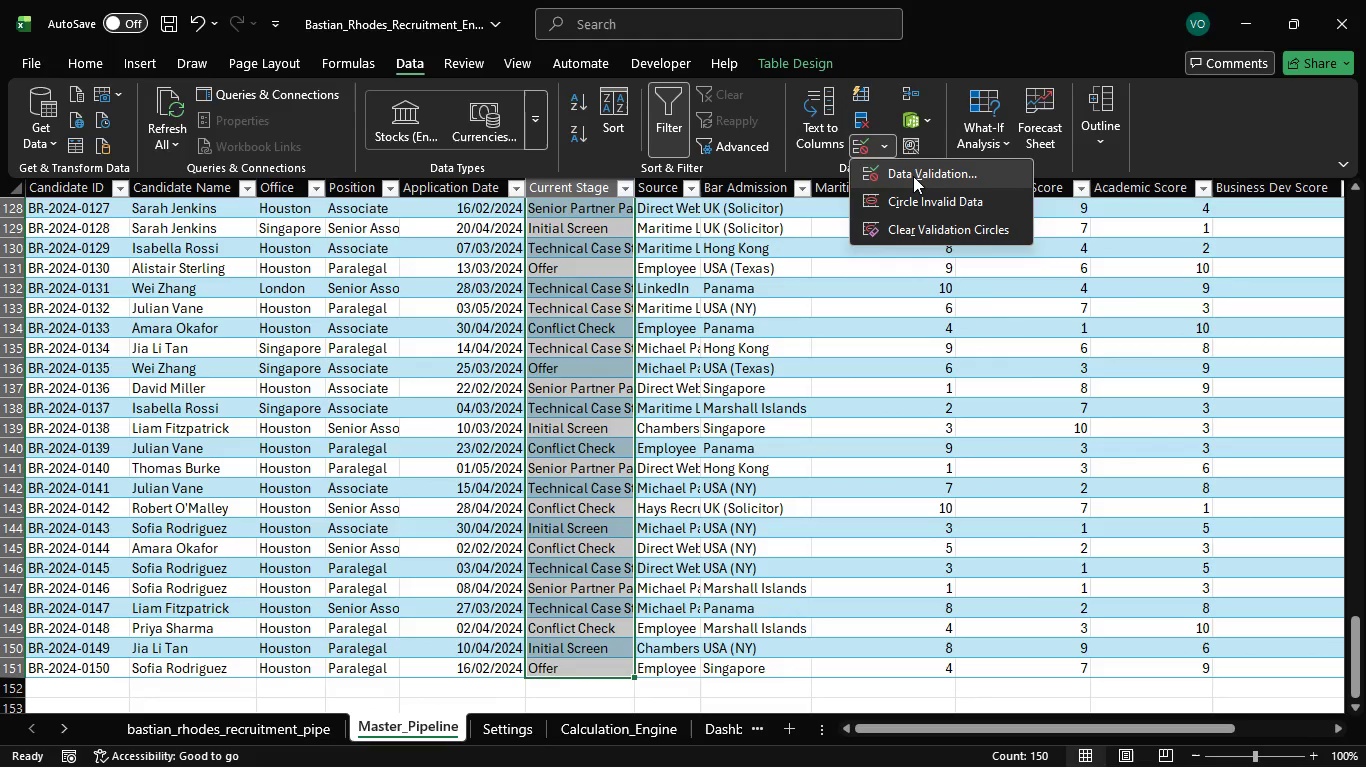 
left_click([913, 176])
 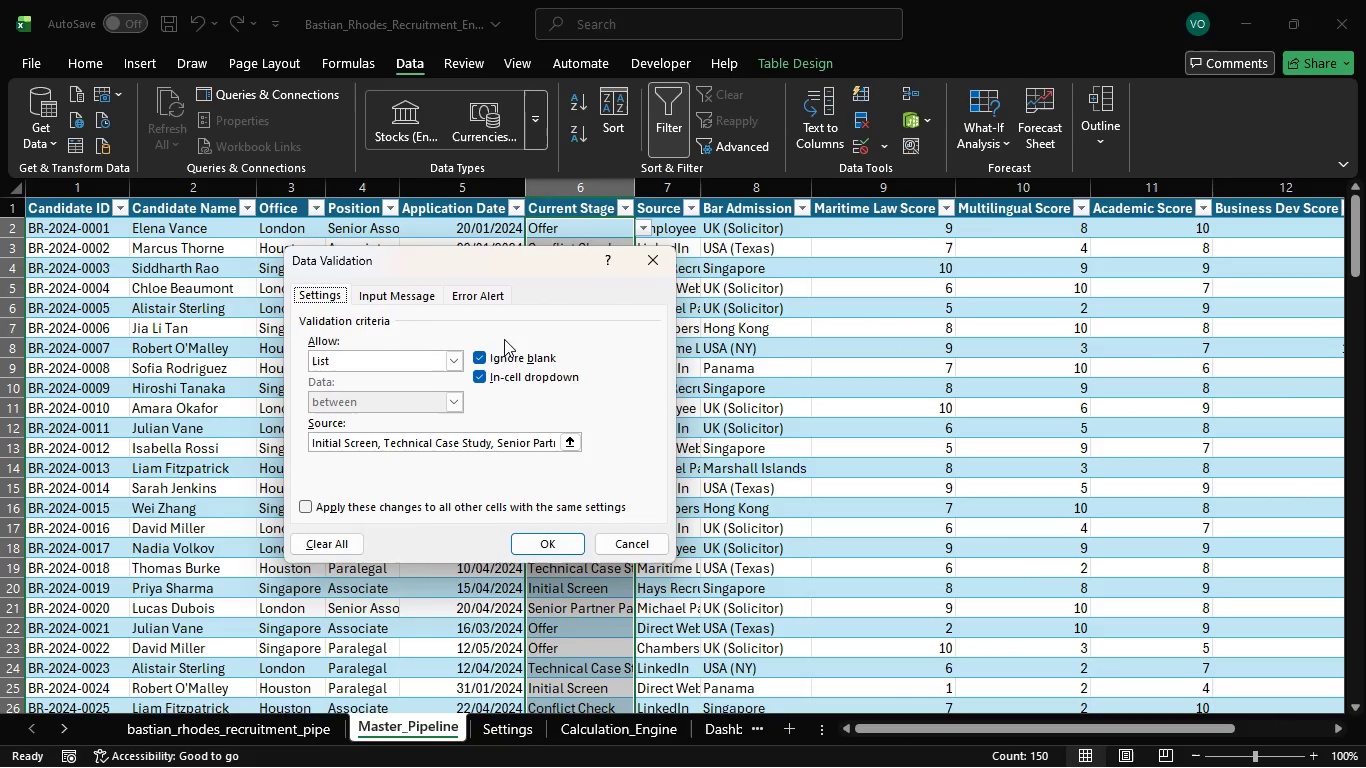 
mouse_move([442, 373])
 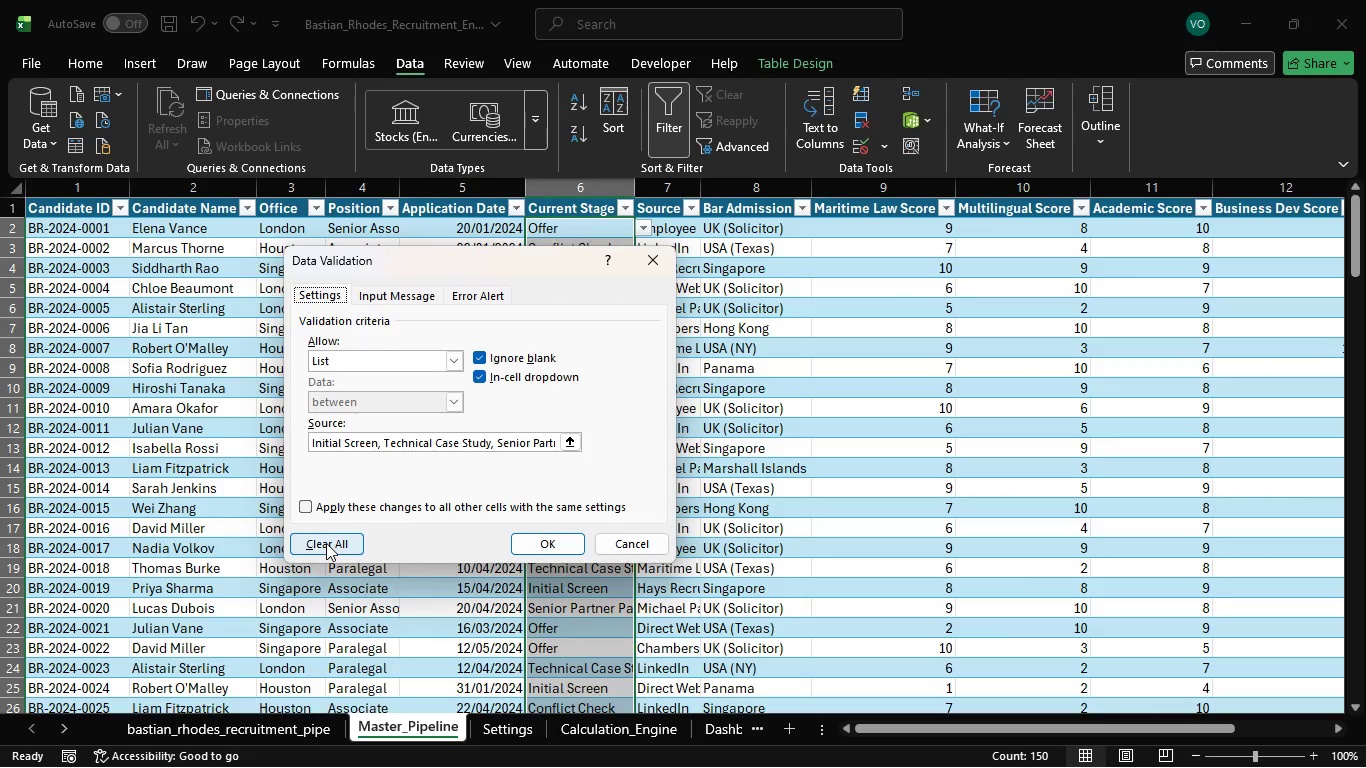 
left_click([326, 543])
 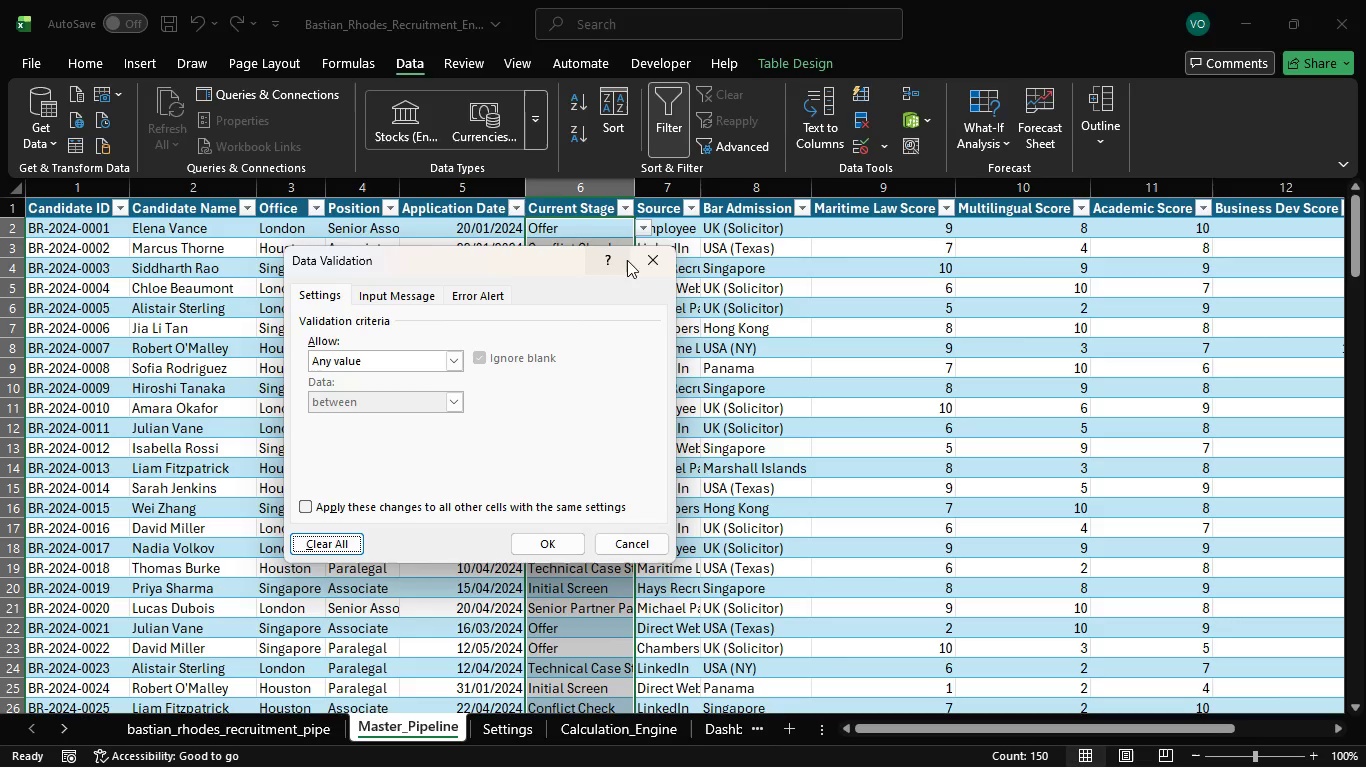 
left_click([648, 258])
 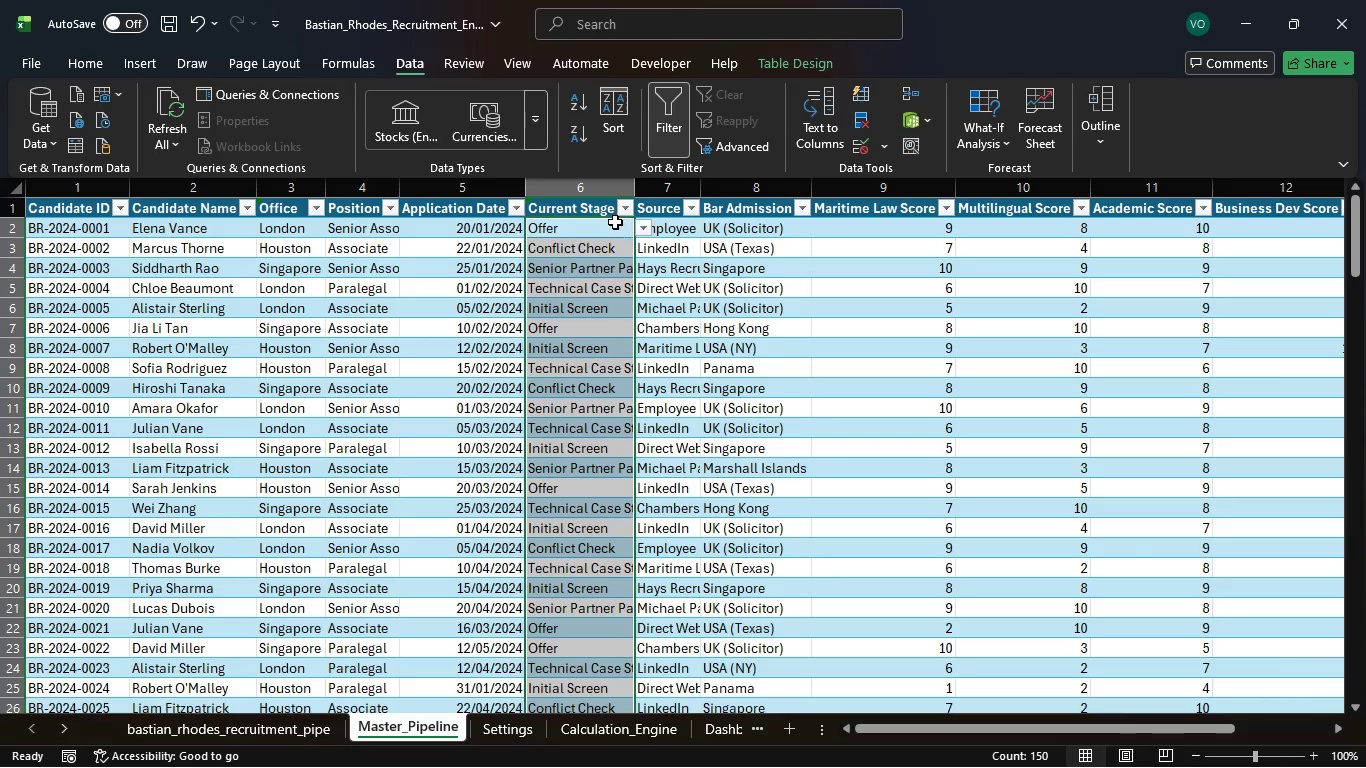 
left_click([615, 224])
 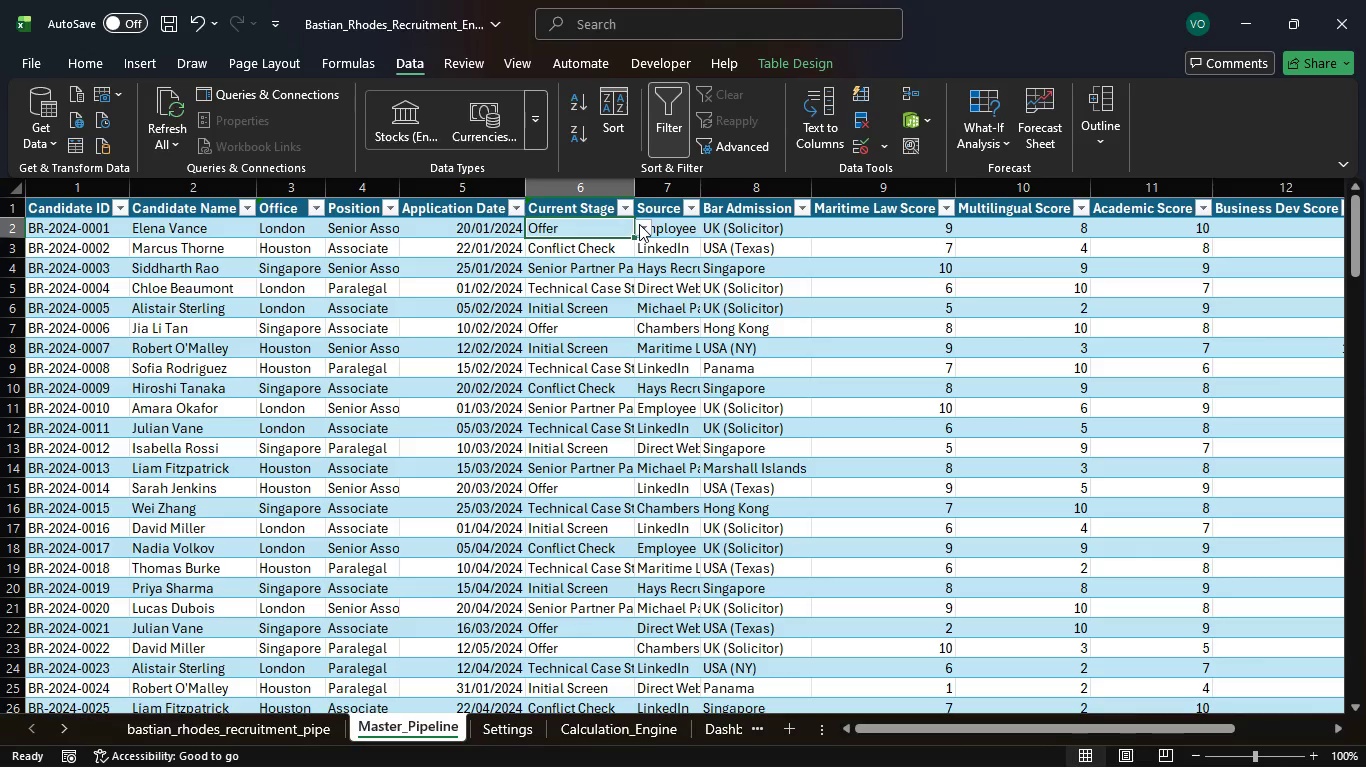 
left_click([639, 224])
 